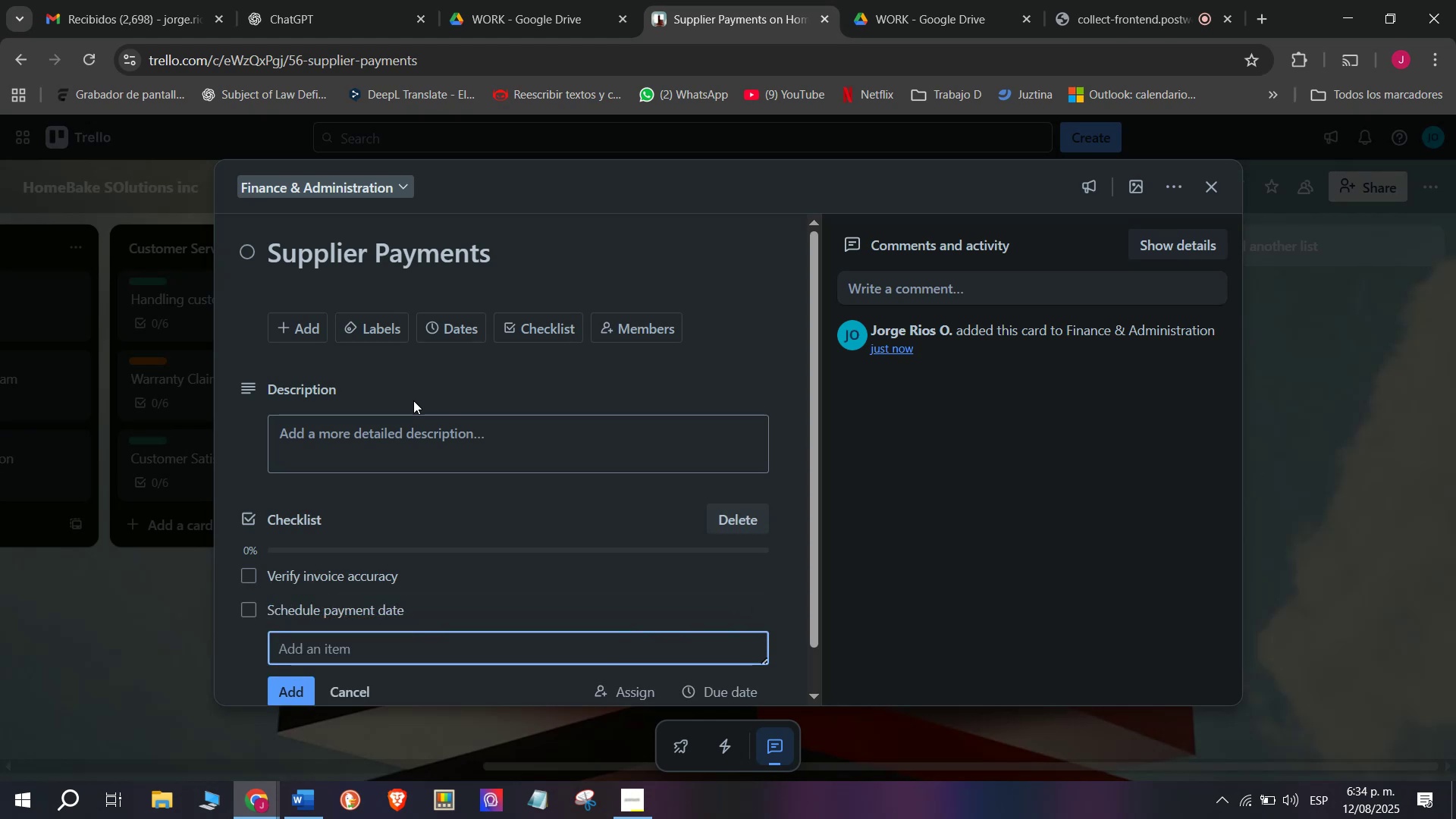 
type(Process bank transfer )
 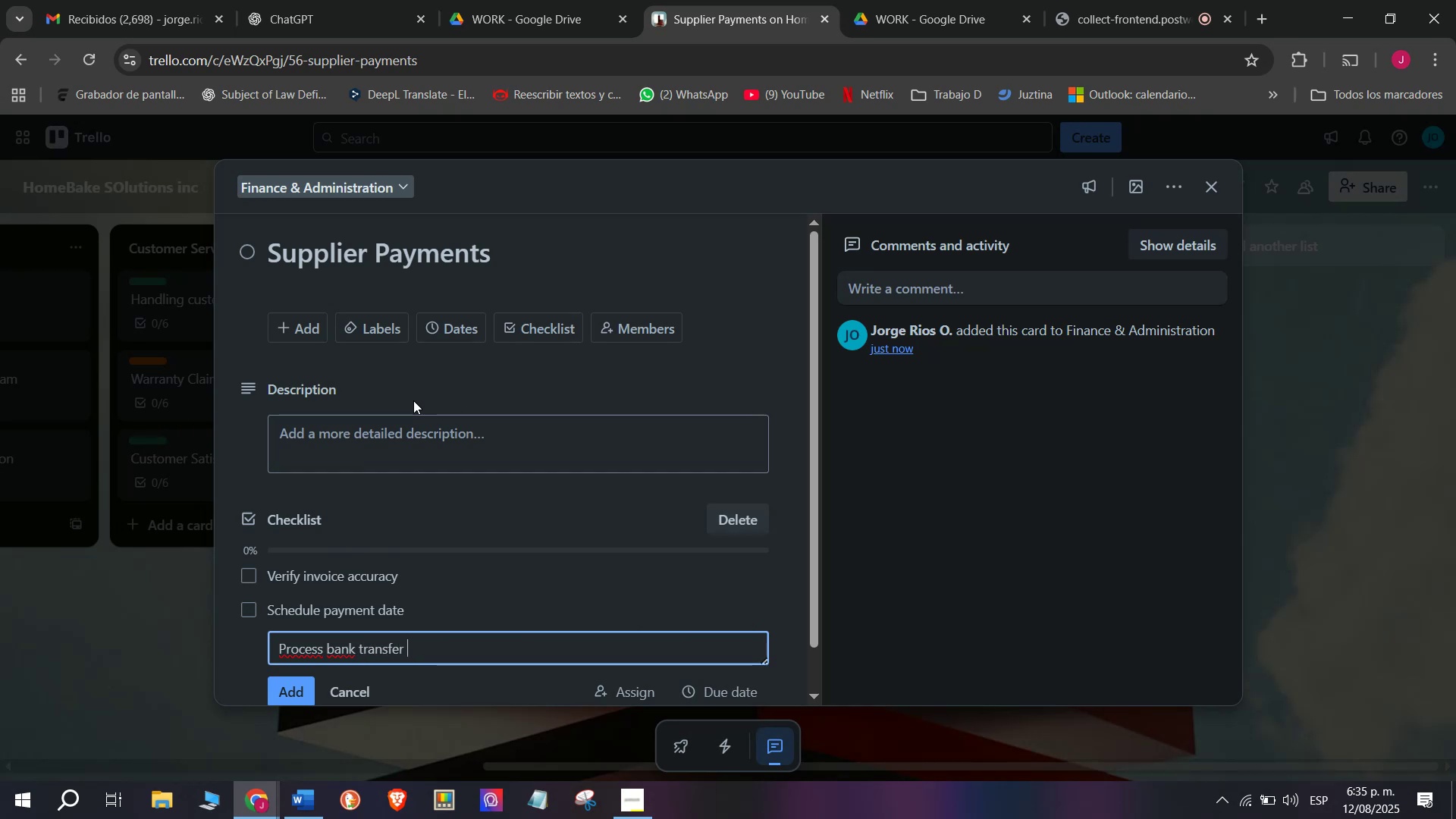 
key(Enter)
 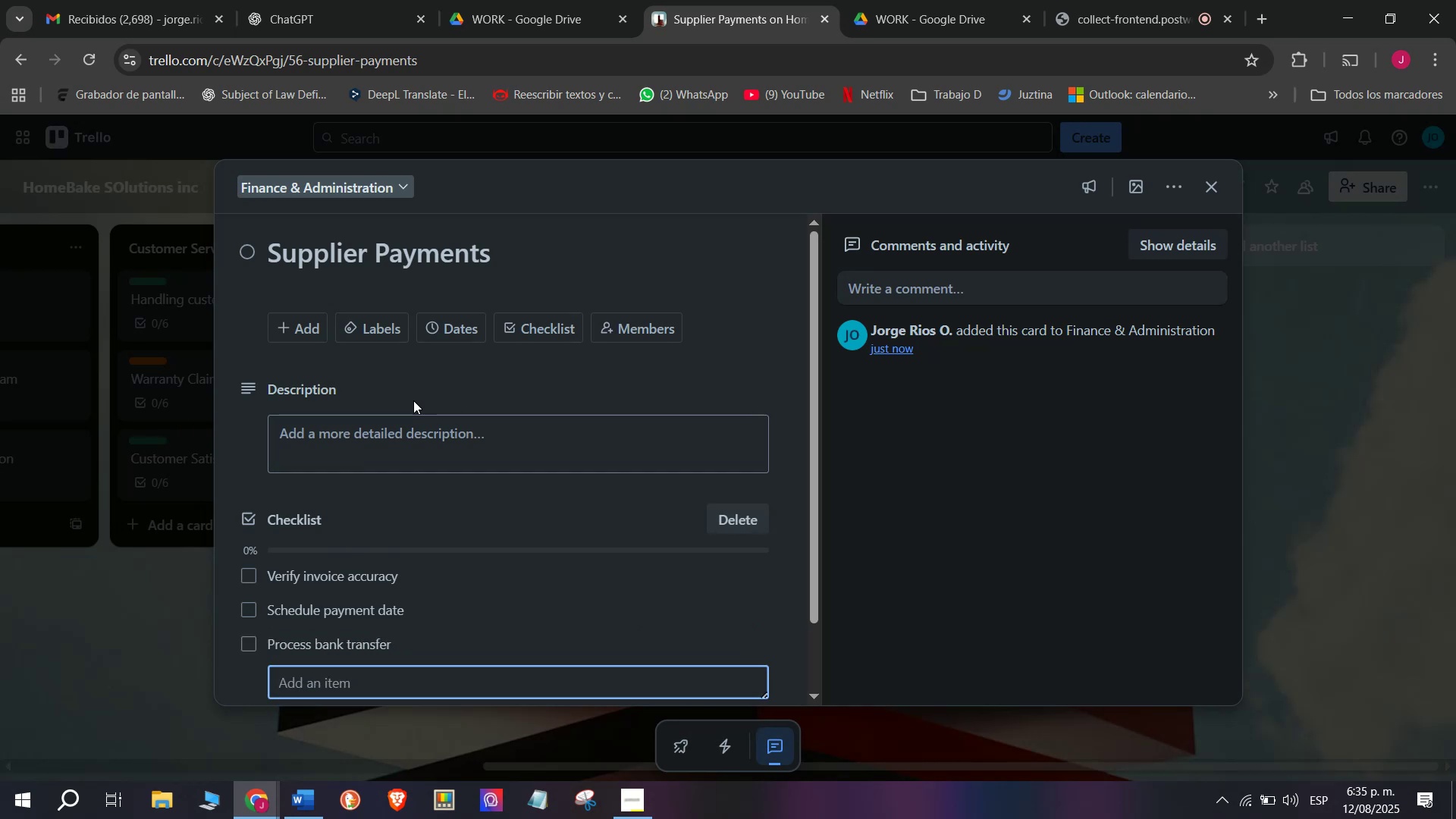 
type(Confirm c)
key(Backspace)
type(recep)
key(Backspace)
type(ipt with supplier)
 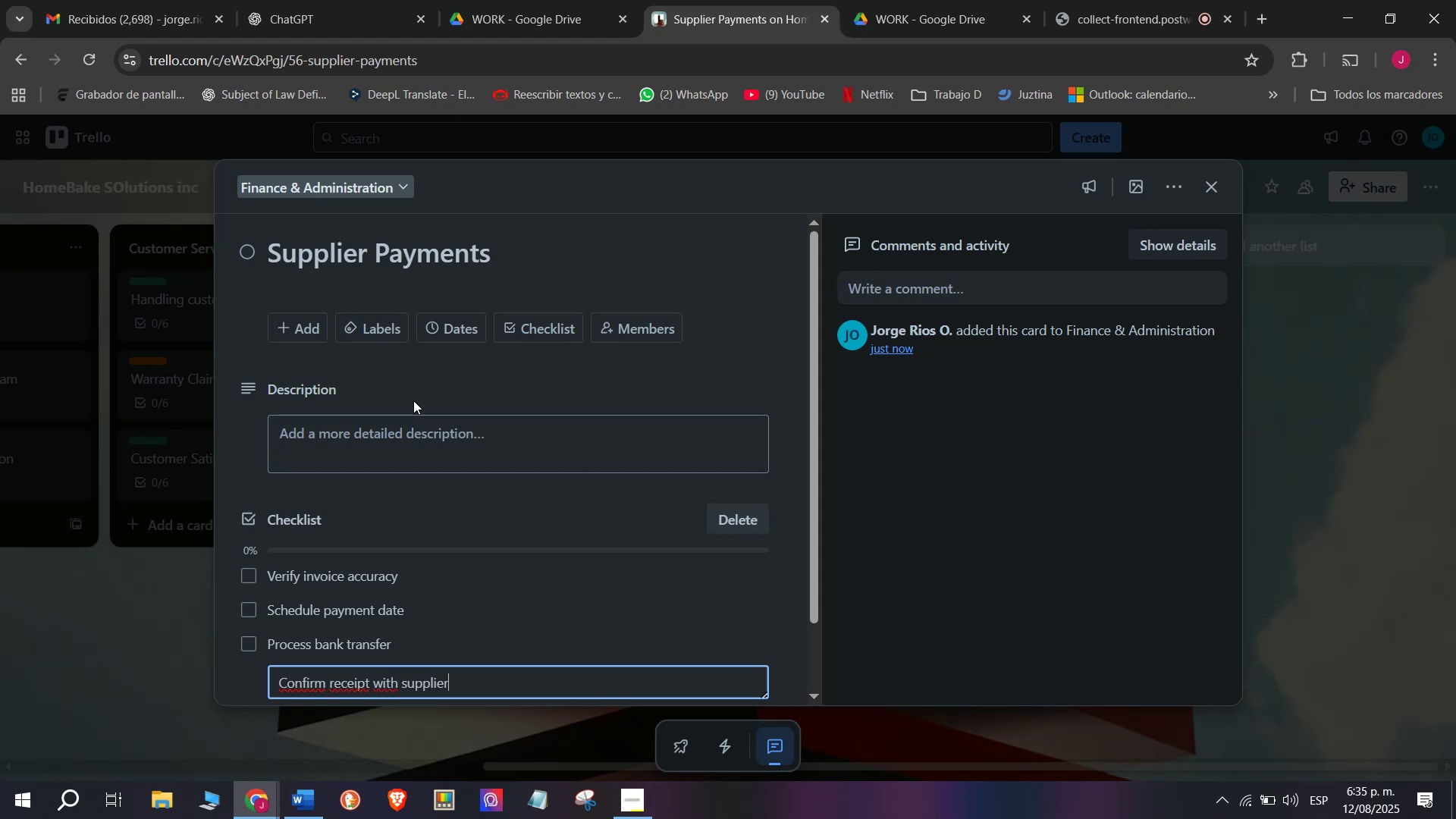 
key(Enter)
 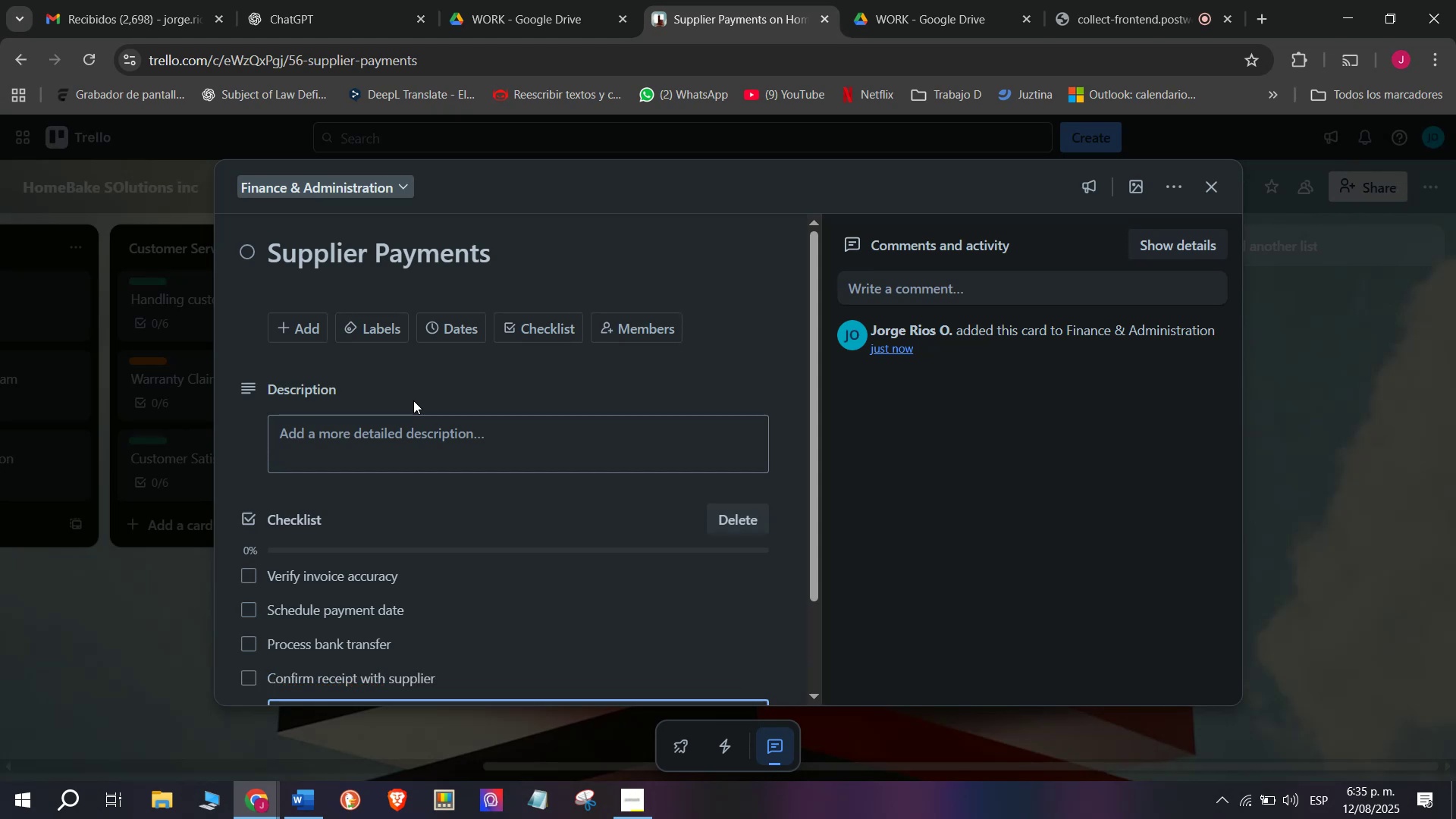 
scroll: coordinate [469, 542], scroll_direction: down, amount: 3.0
 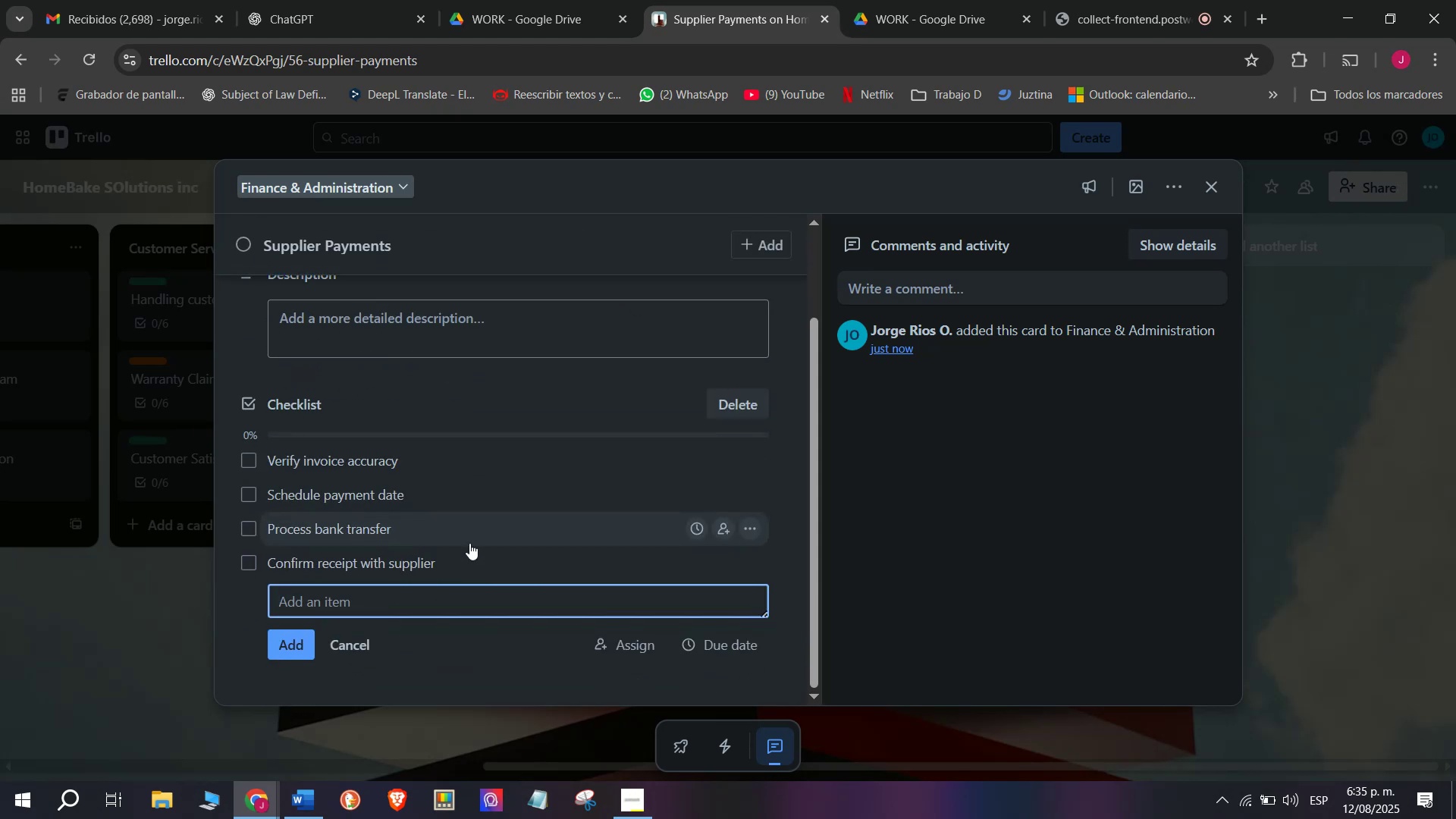 
type(Record )
 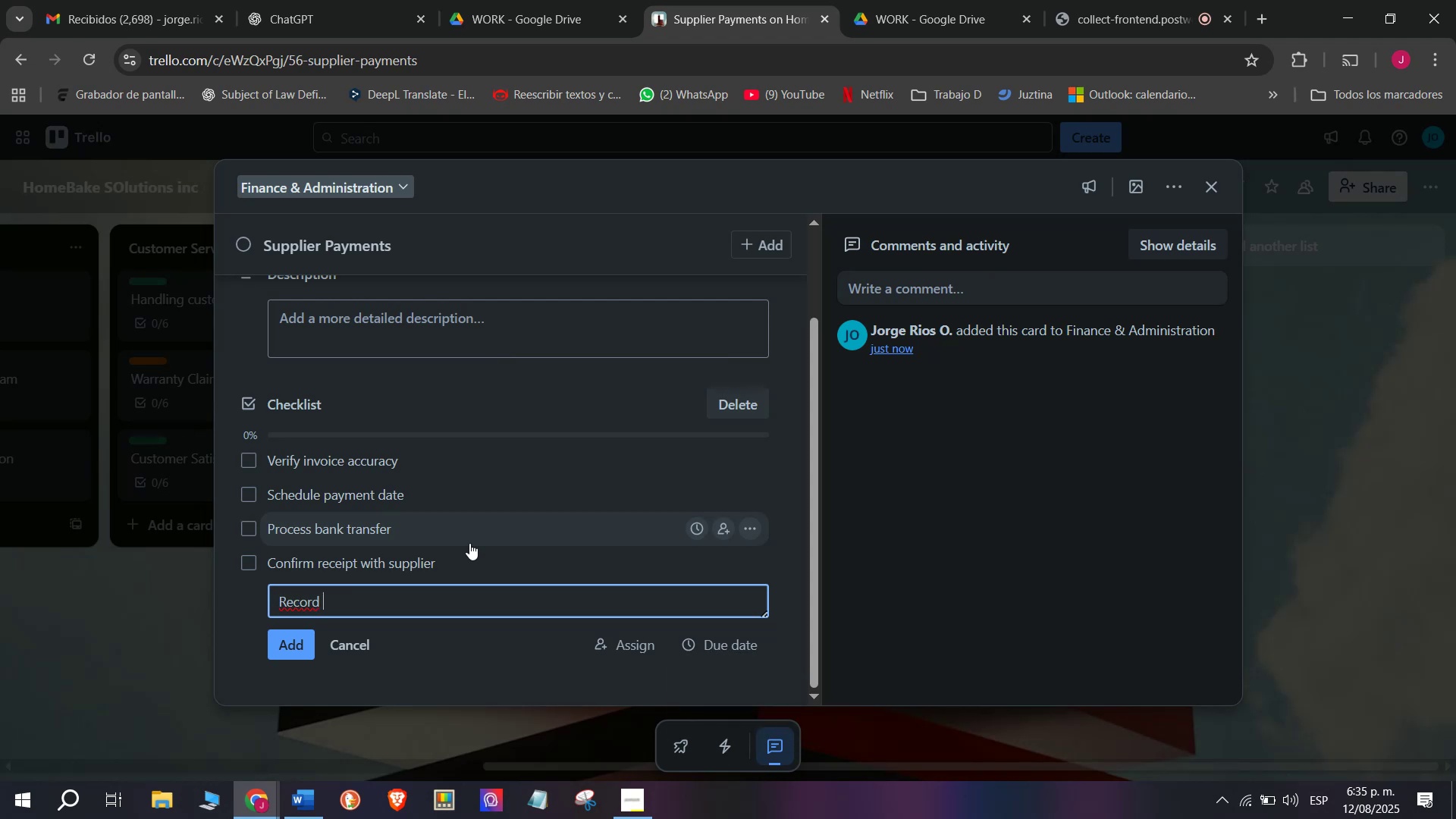 
type(payment in led)
key(Backspace)
type(dger)
 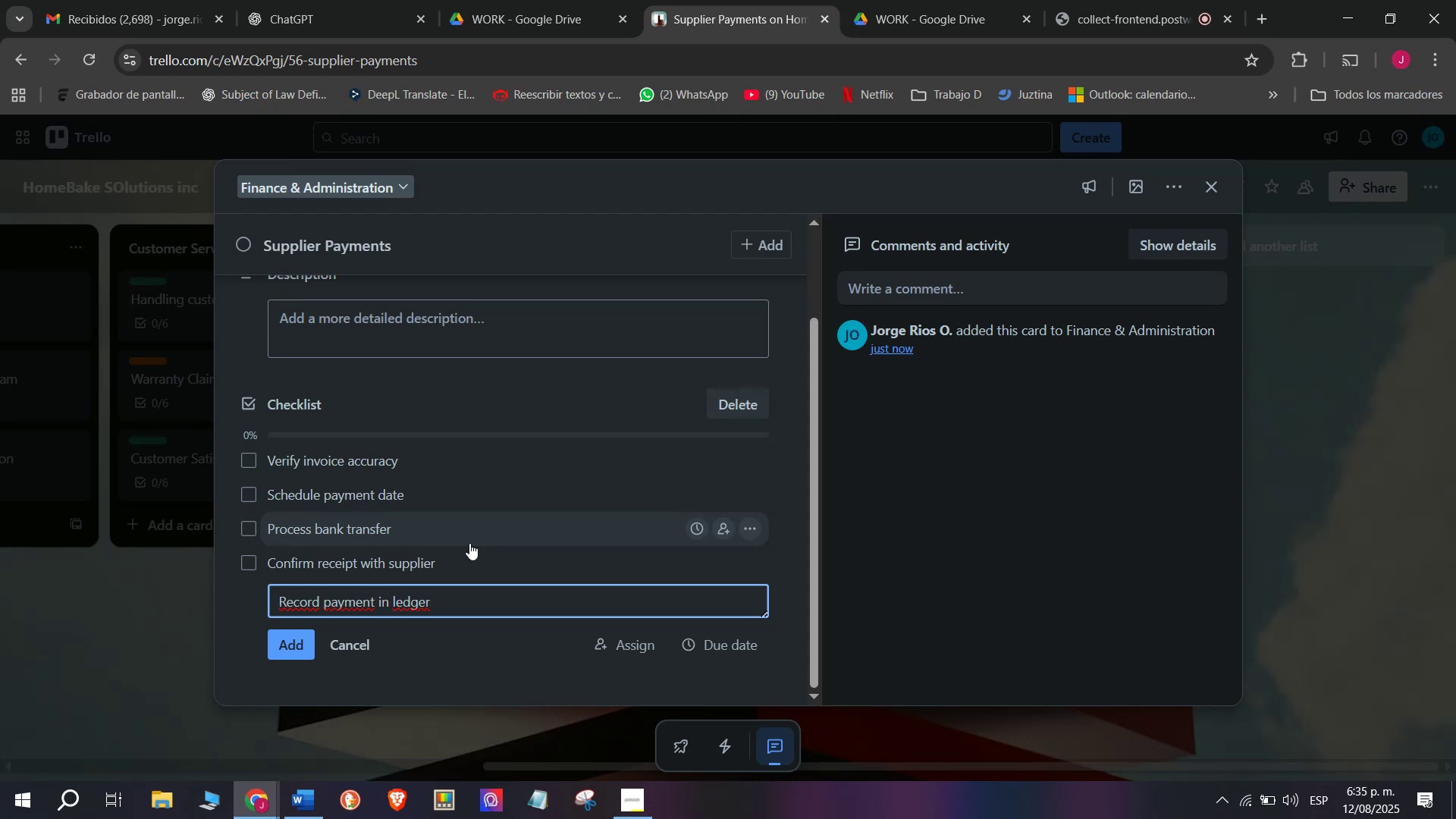 
key(Enter)
 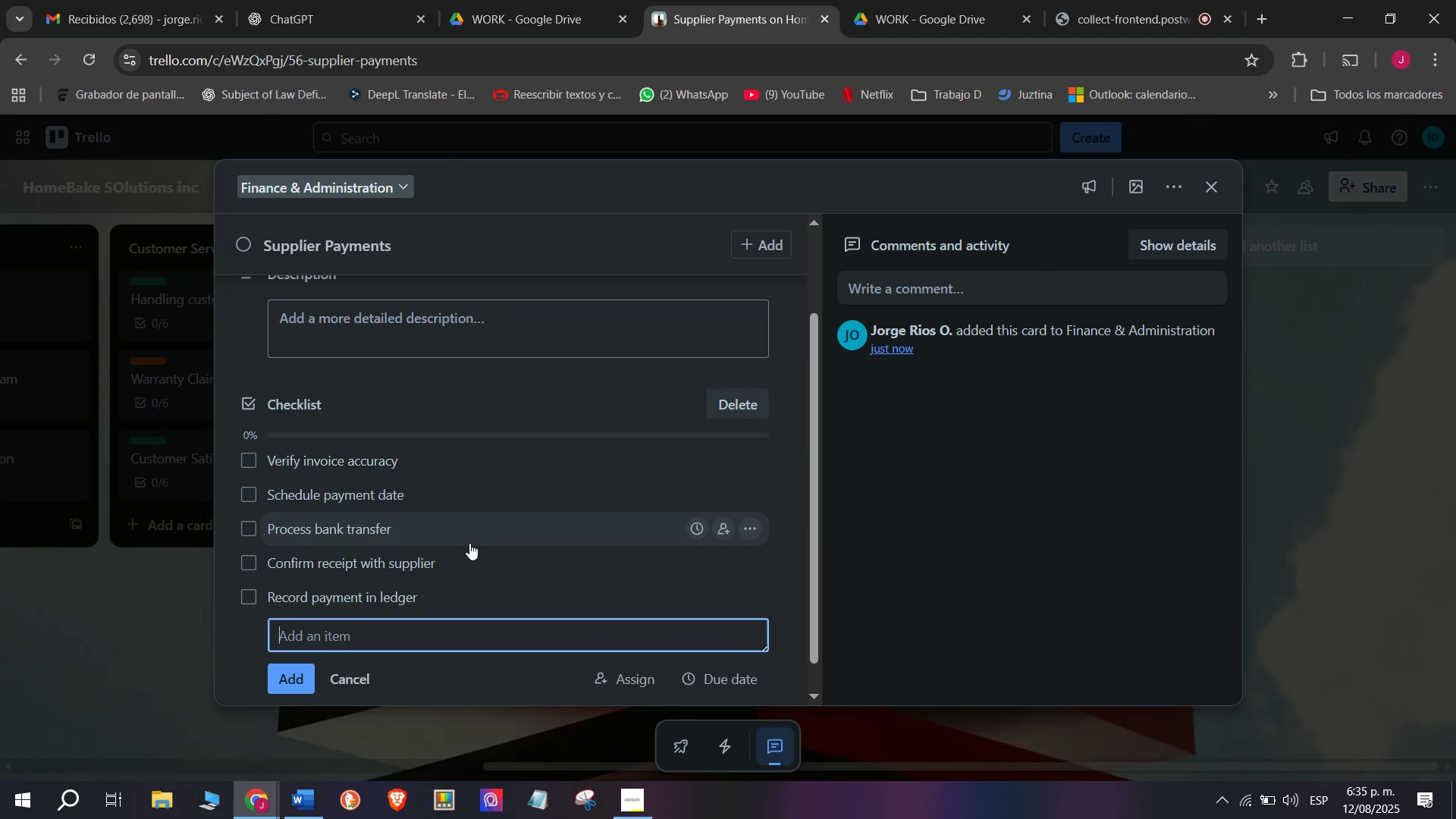 
type(L)
key(Backspace)
type(File invoices)
 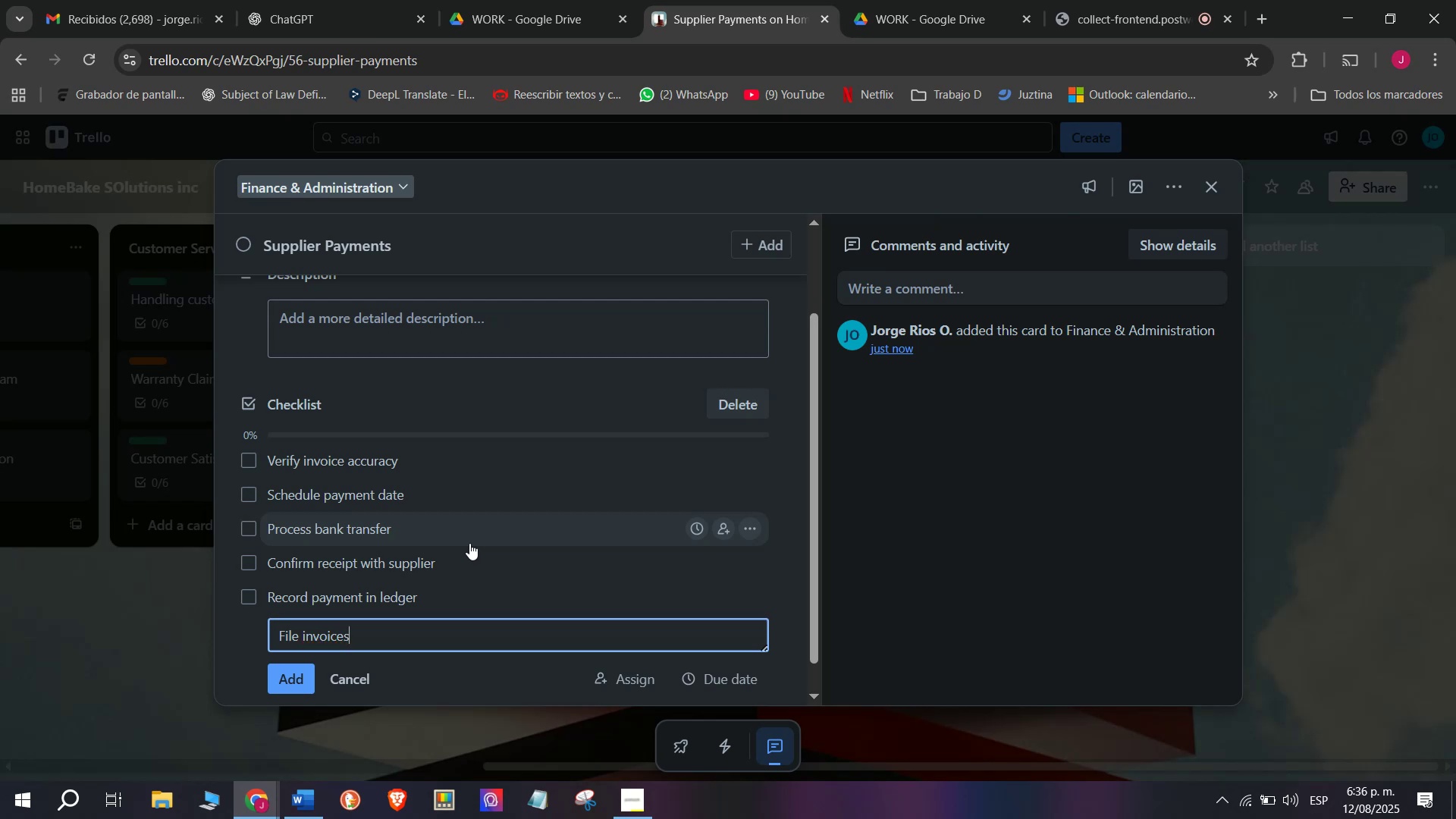 
key(Enter)
 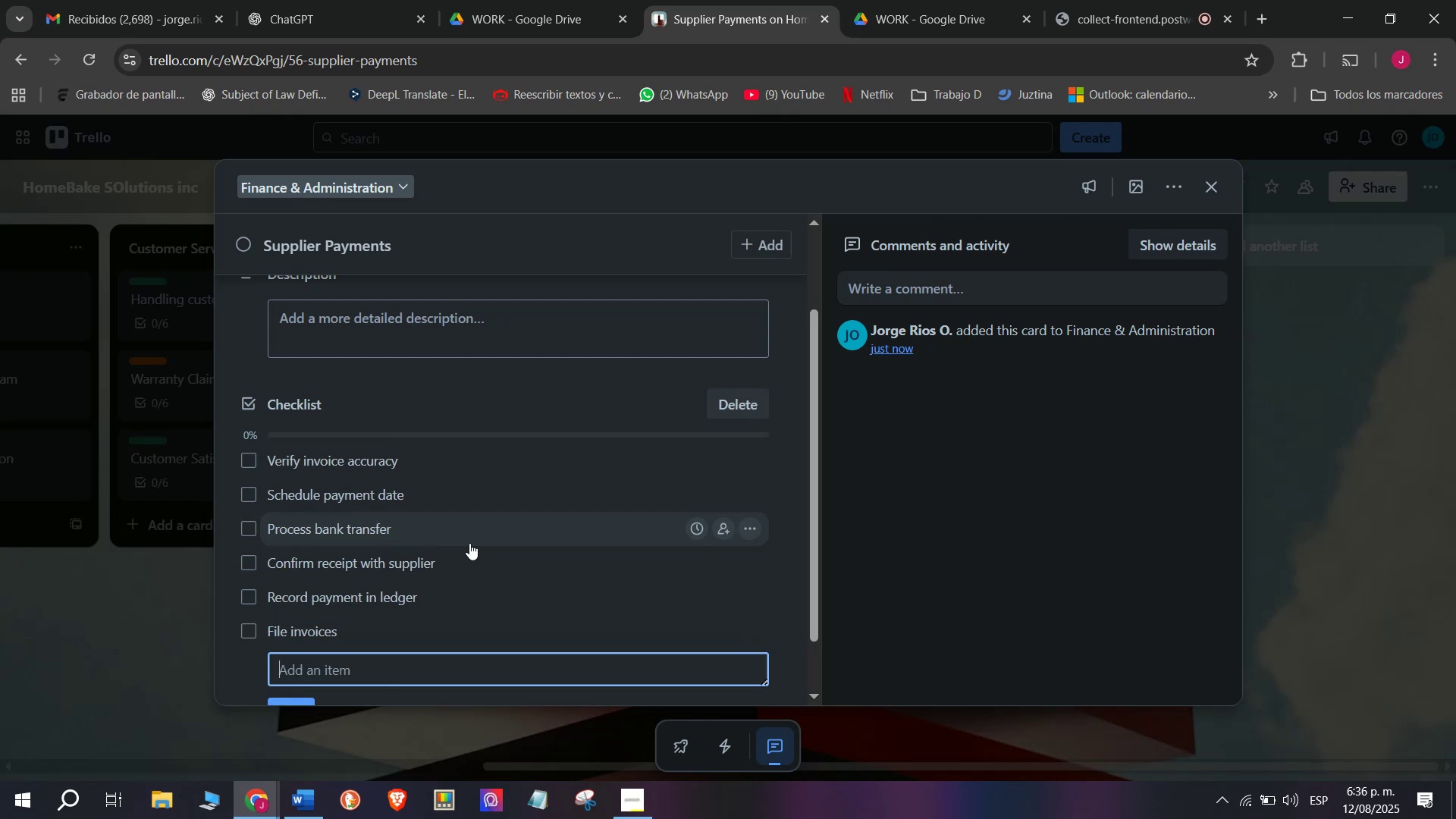 
scroll: coordinate [560, 573], scroll_direction: up, amount: 3.0
 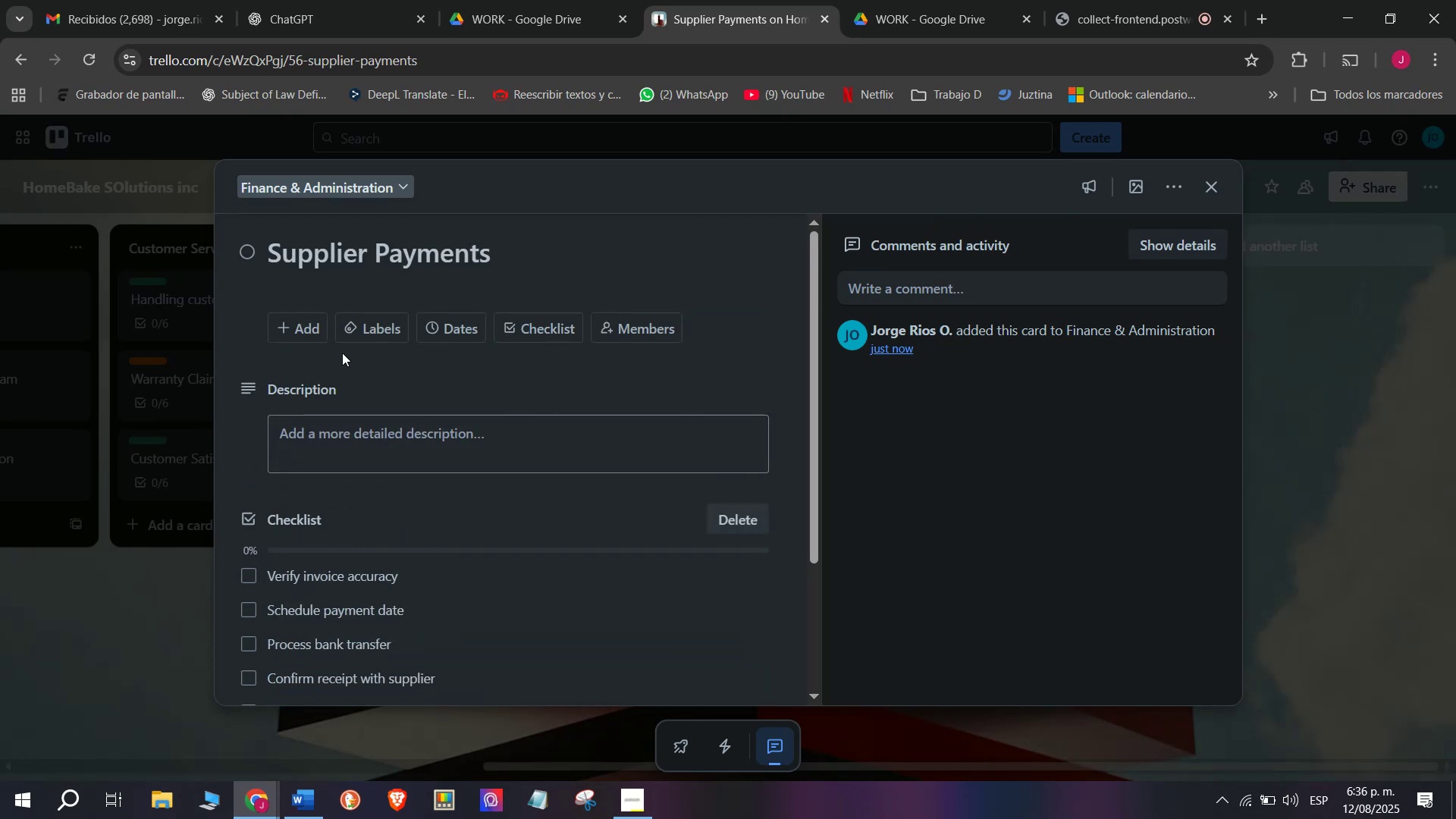 
left_click([350, 327])
 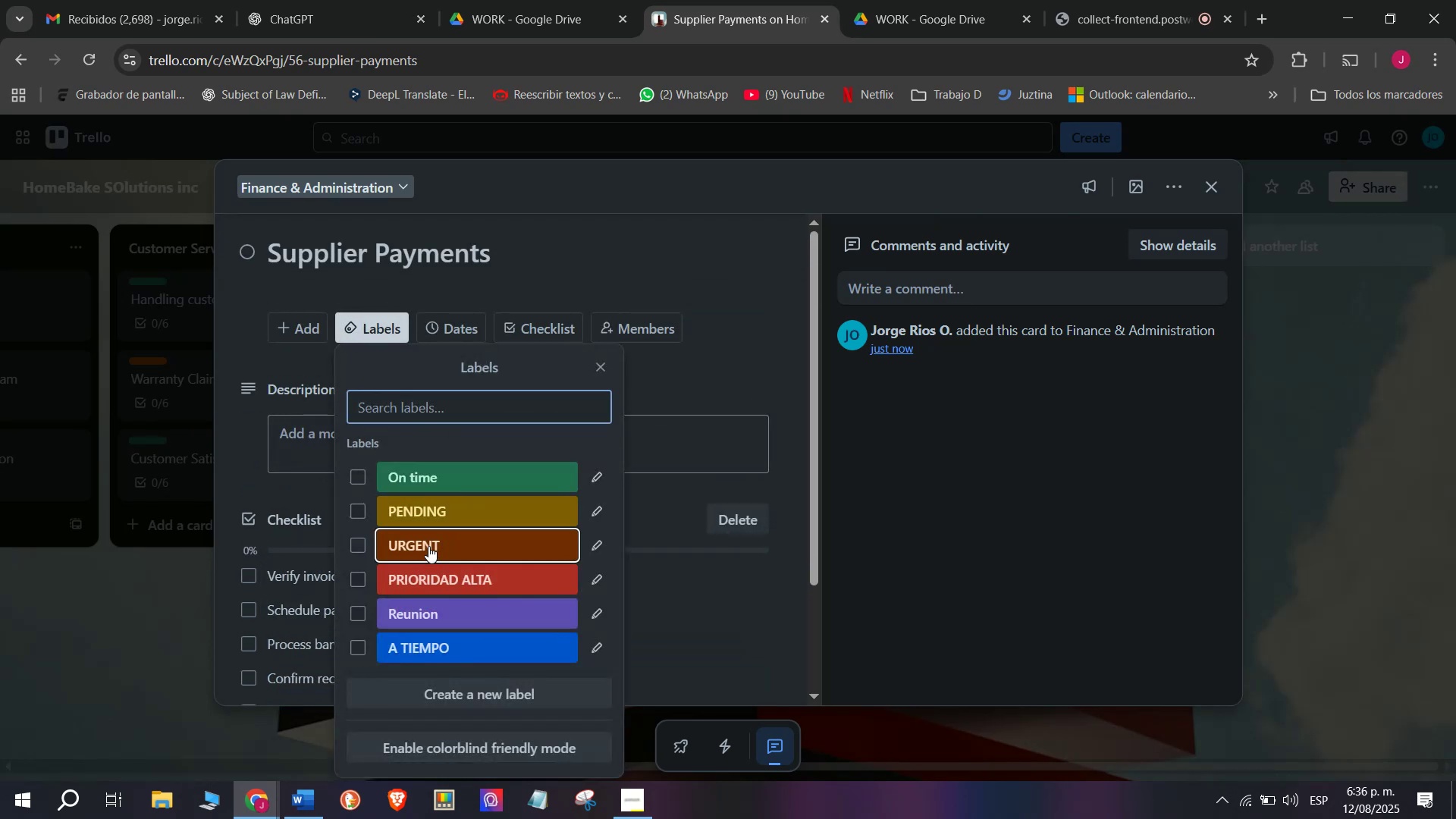 
left_click([134, 654])
 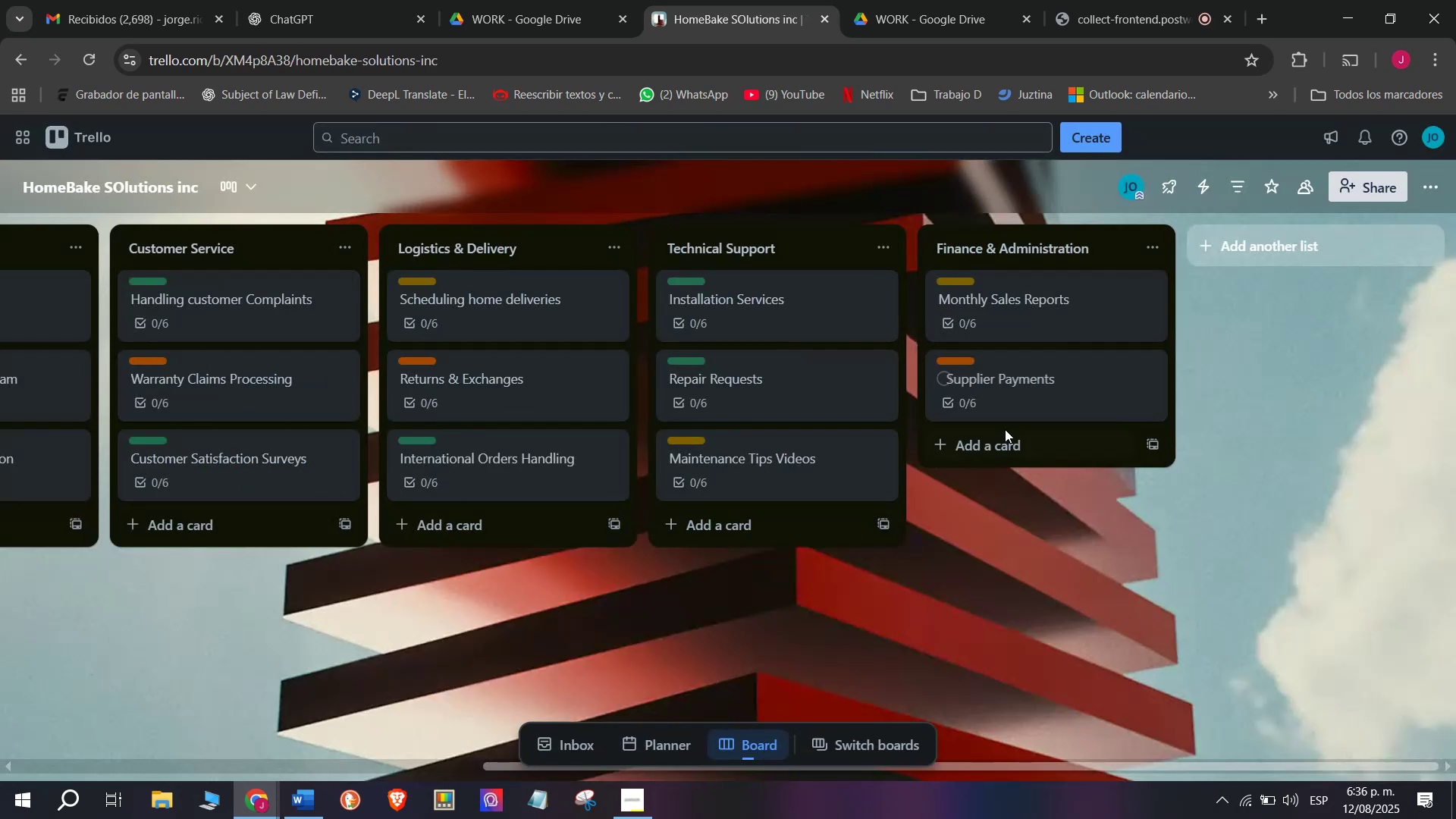 
left_click([1012, 444])
 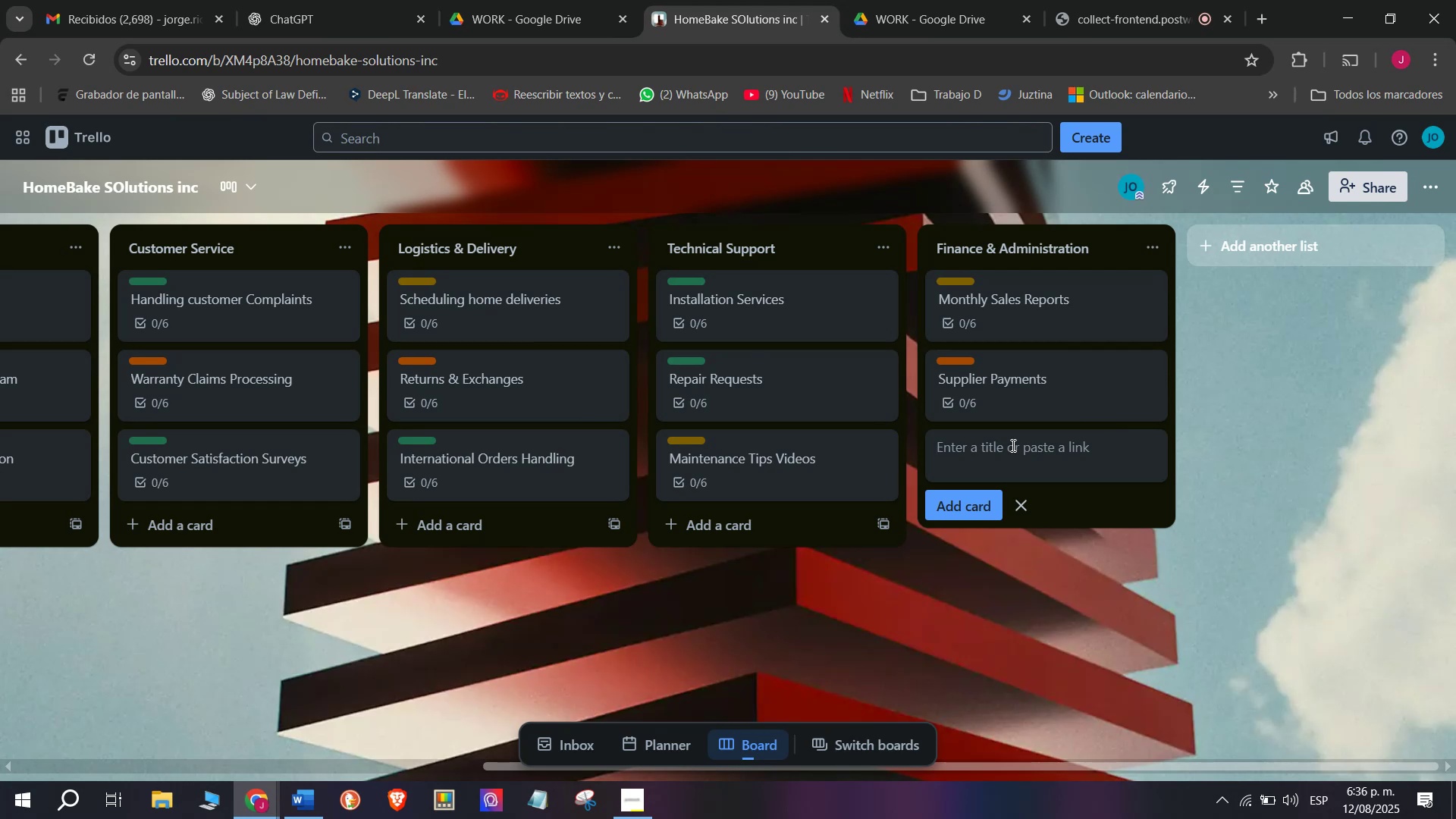 
type(Budget forecasting)
 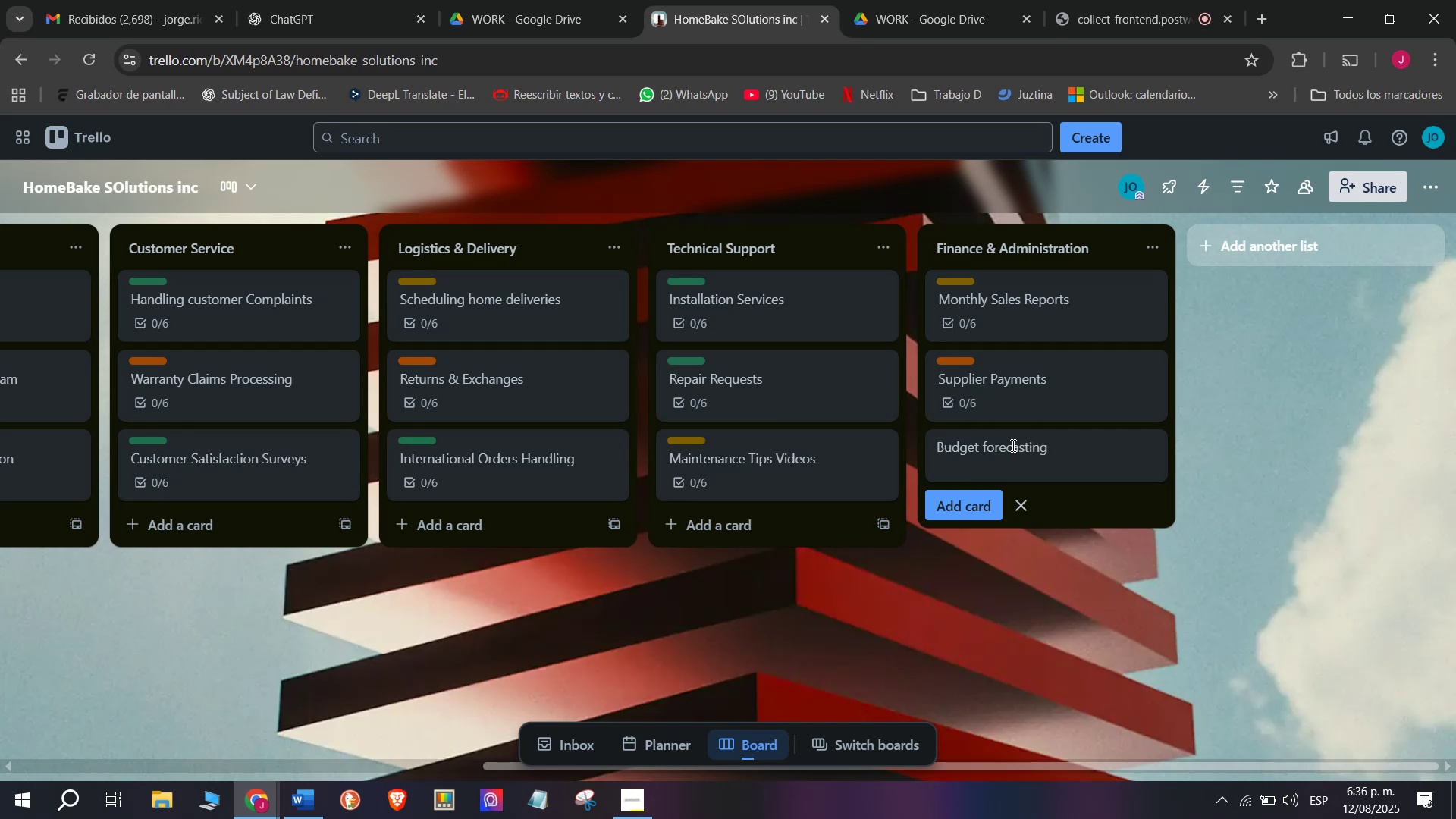 
key(Enter)
 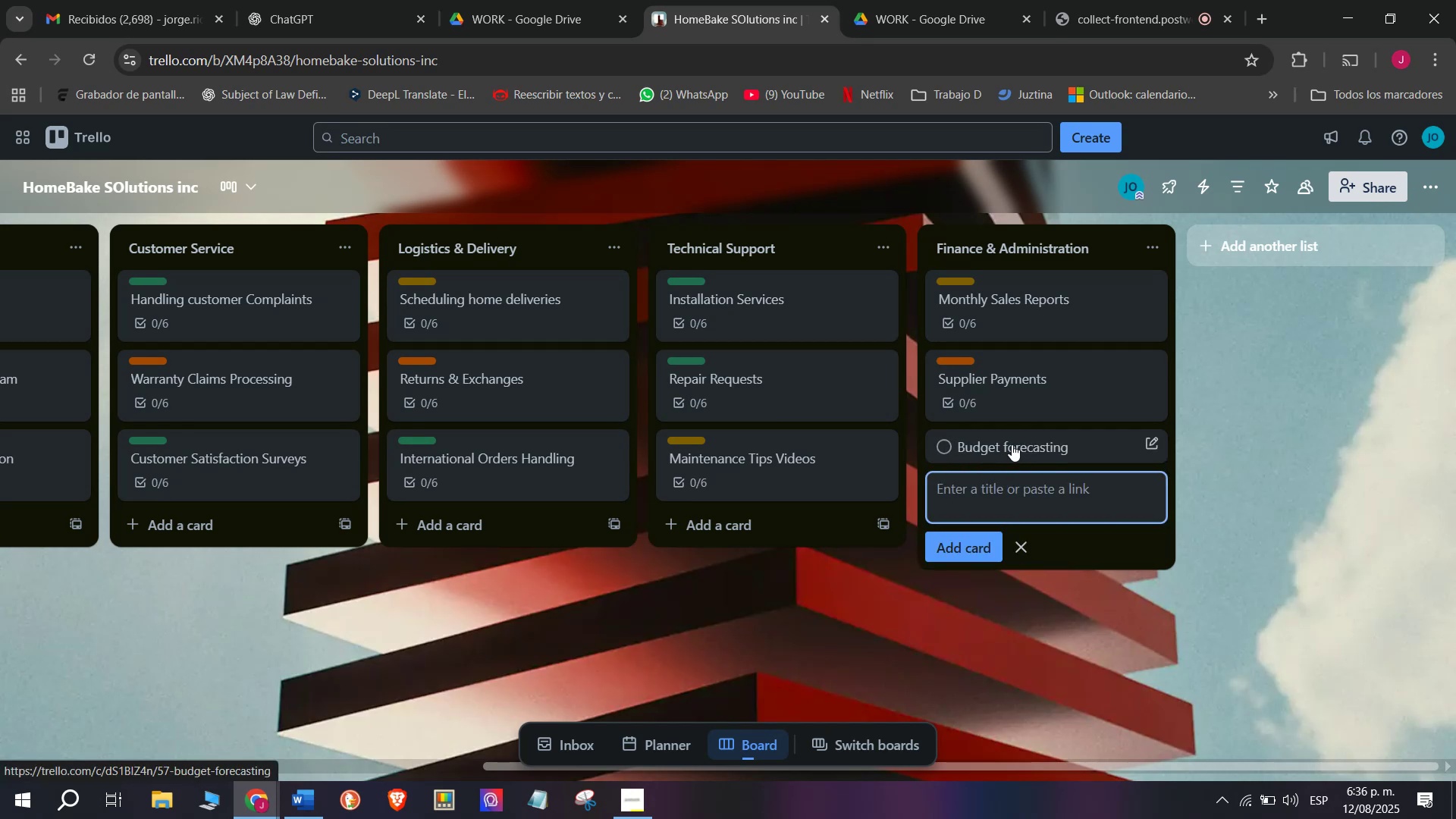 
left_click([1012, 445])
 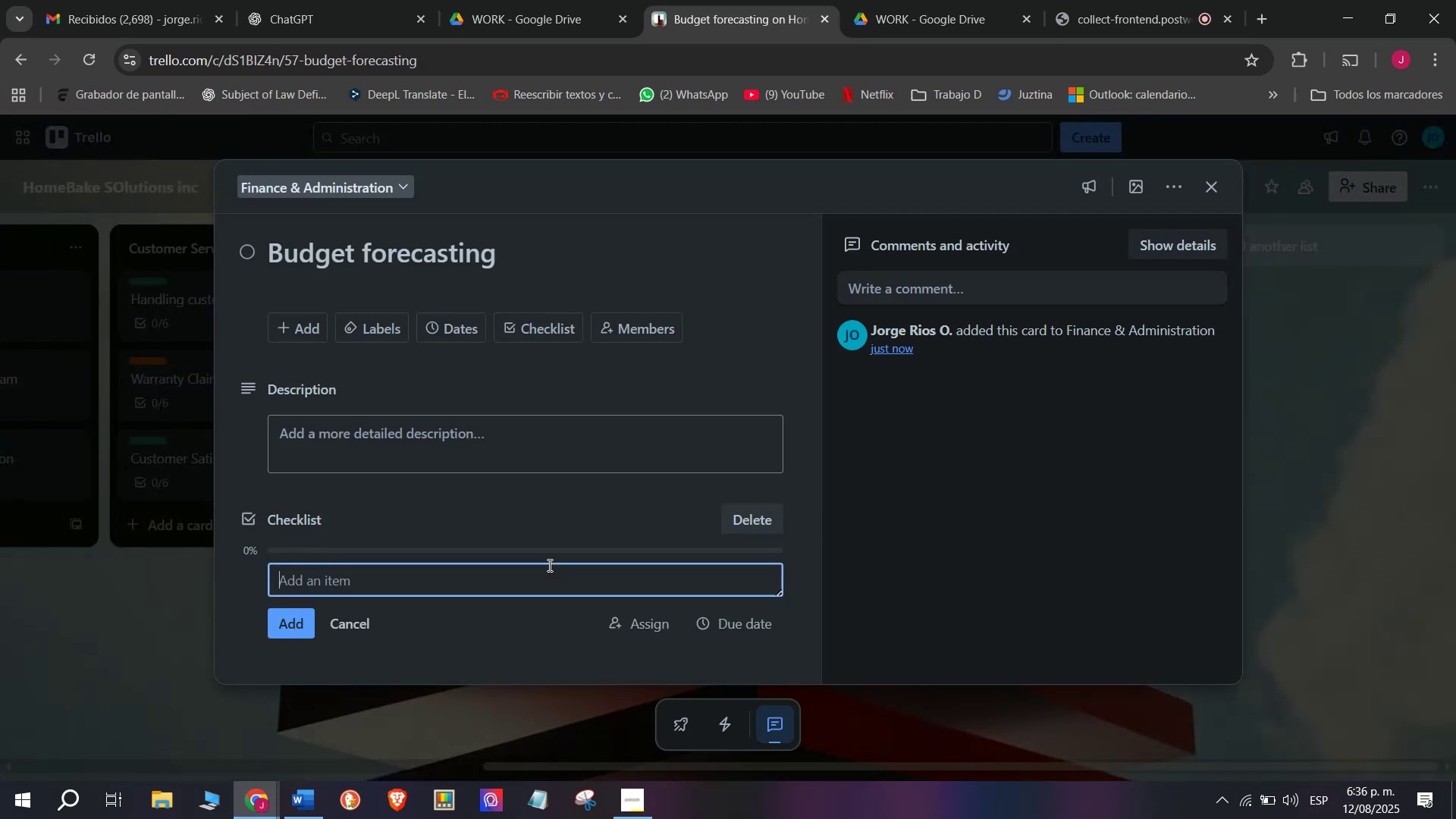 
wait(5.45)
 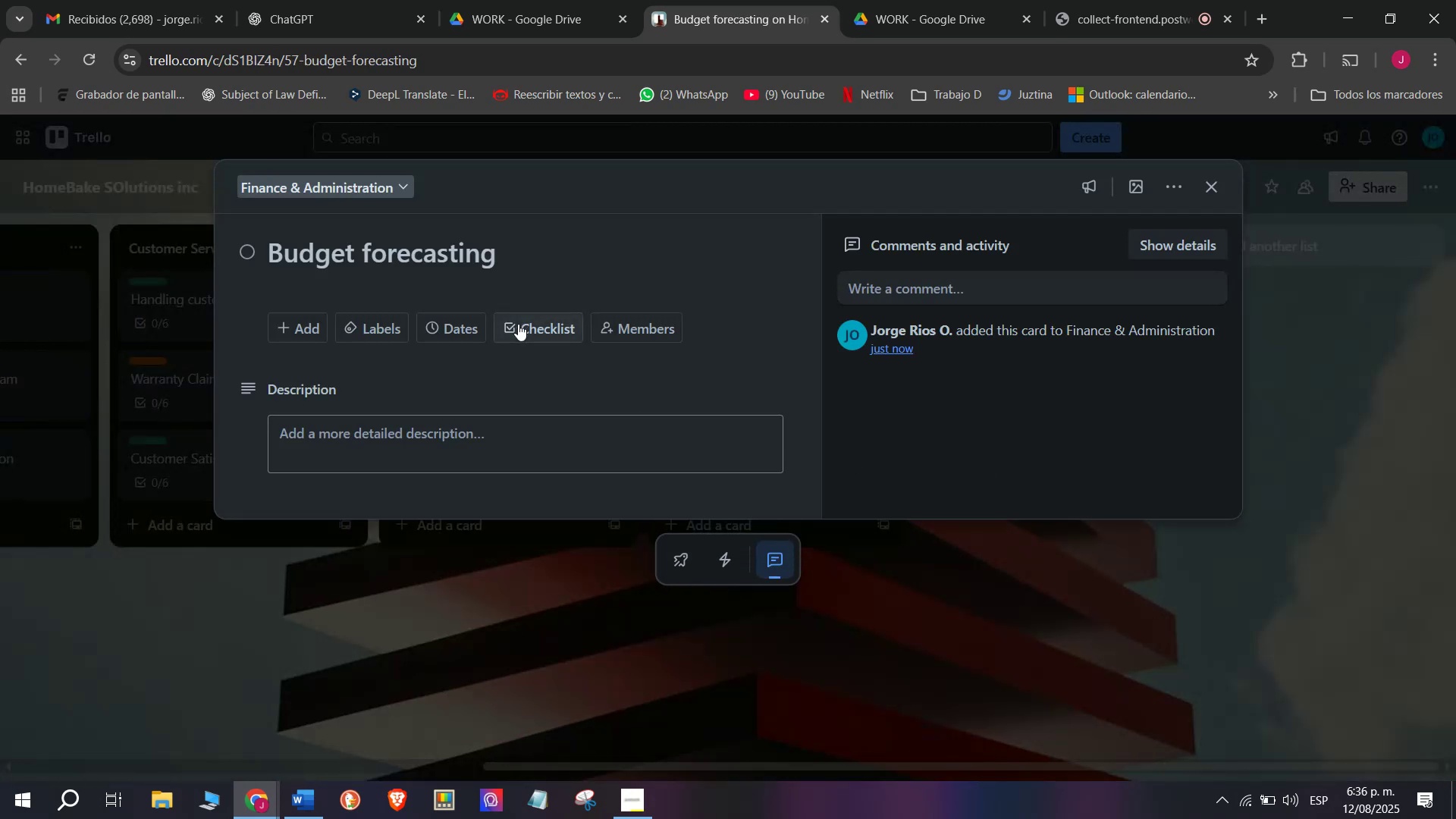 
type(Review current expenses)
 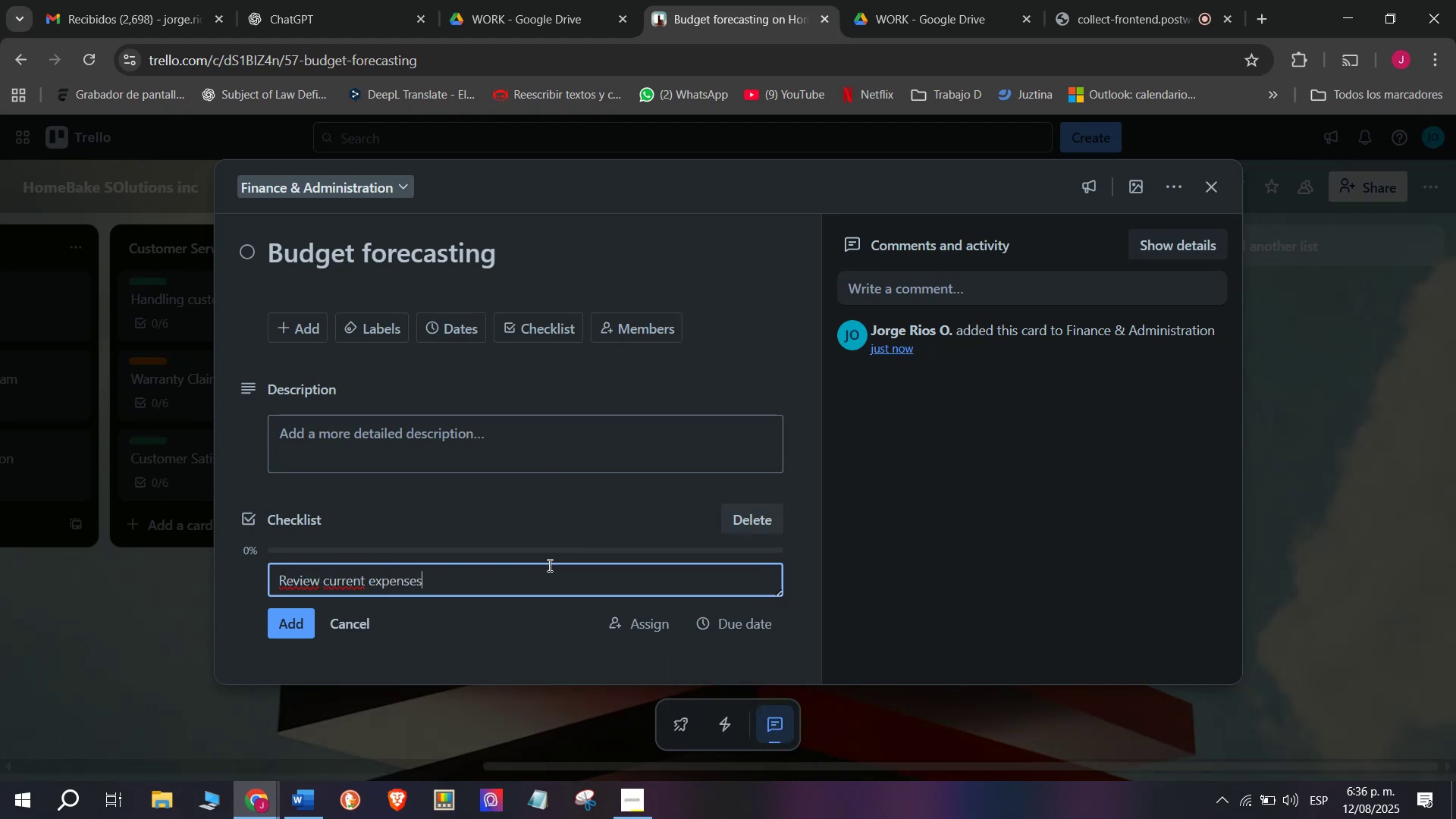 
key(Enter)
 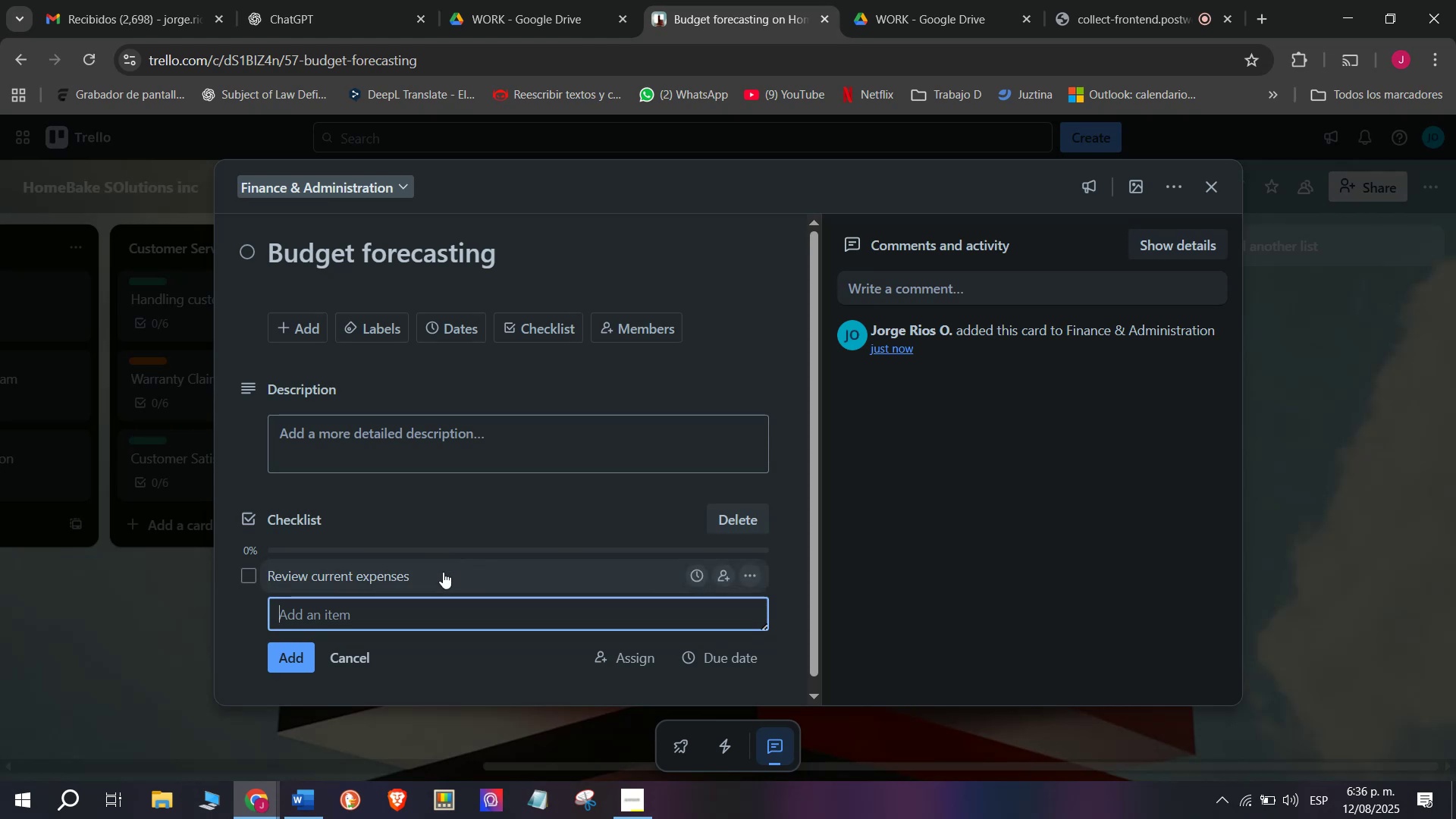 
wait(7.1)
 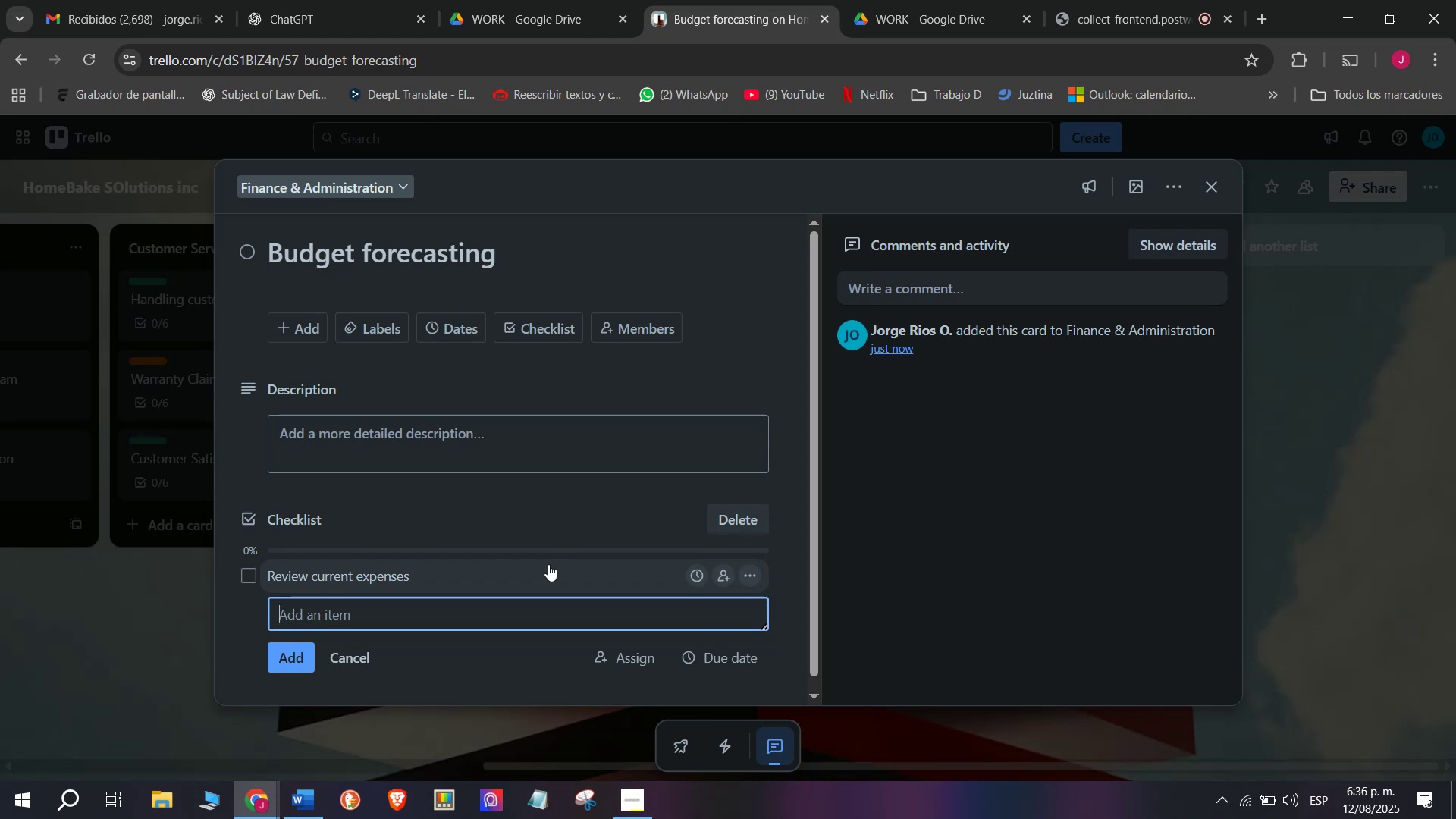 
type(Estimate next quar)
 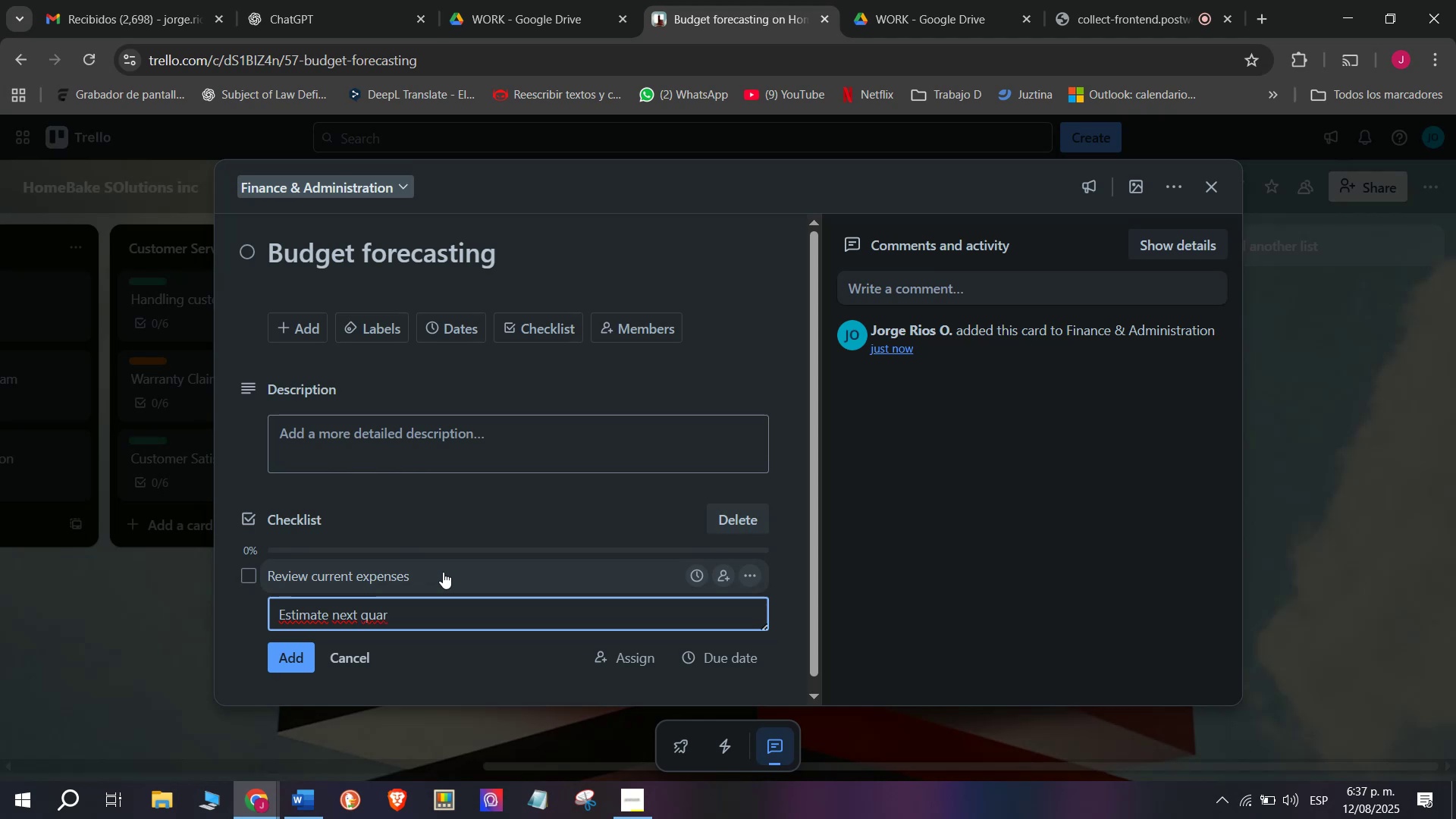 
wait(5.48)
 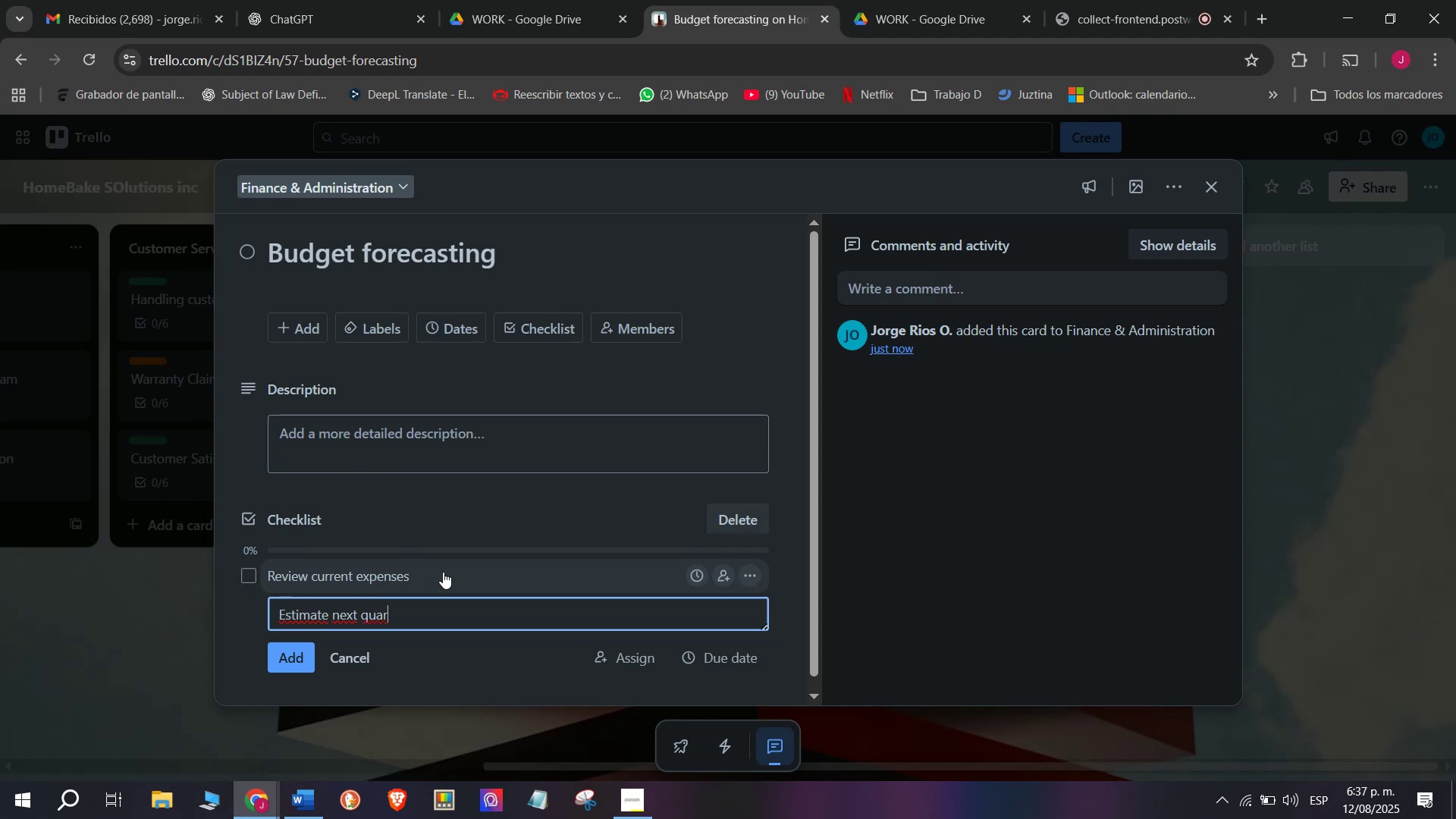 
key(T)
 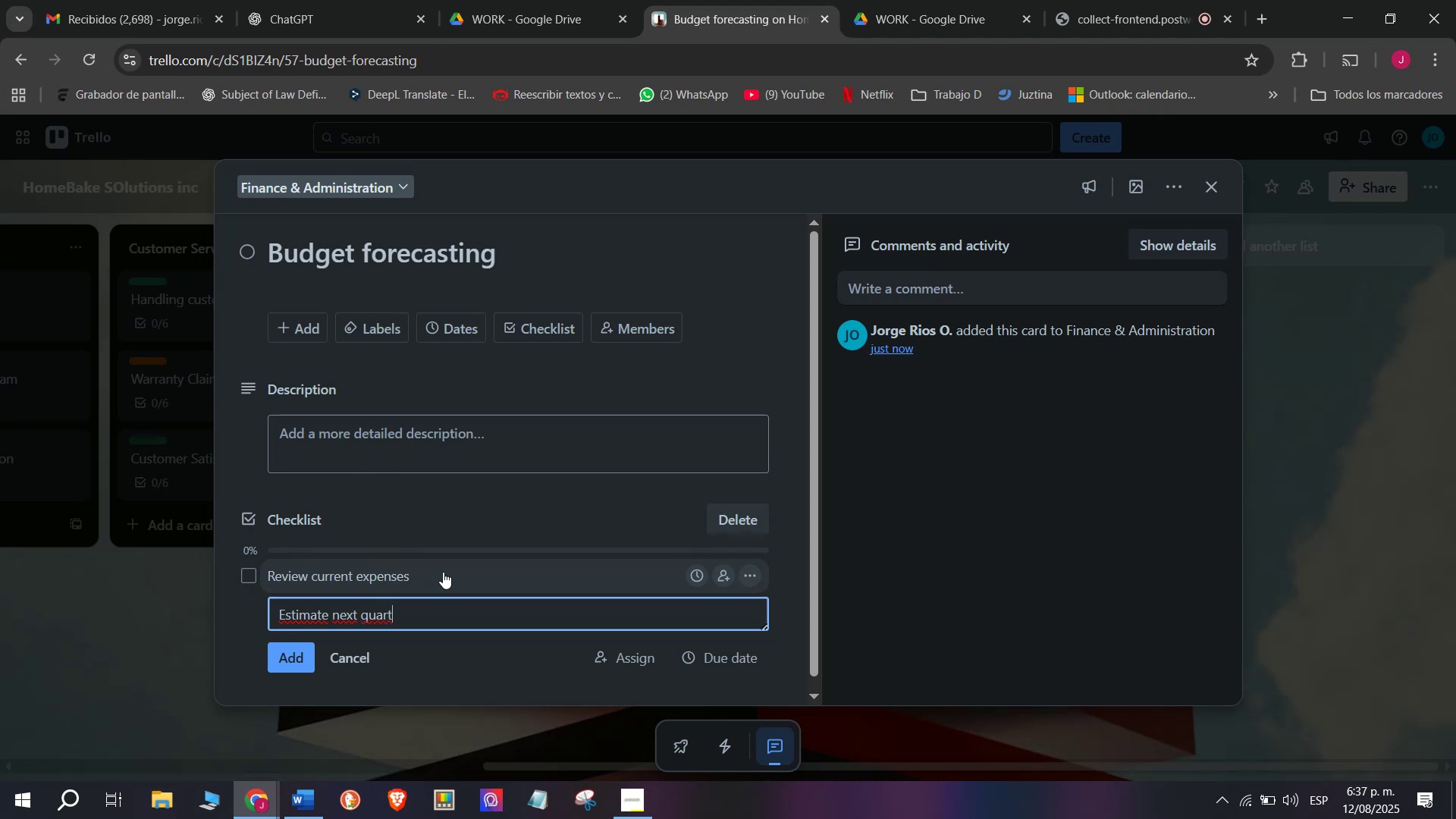 
wait(8.69)
 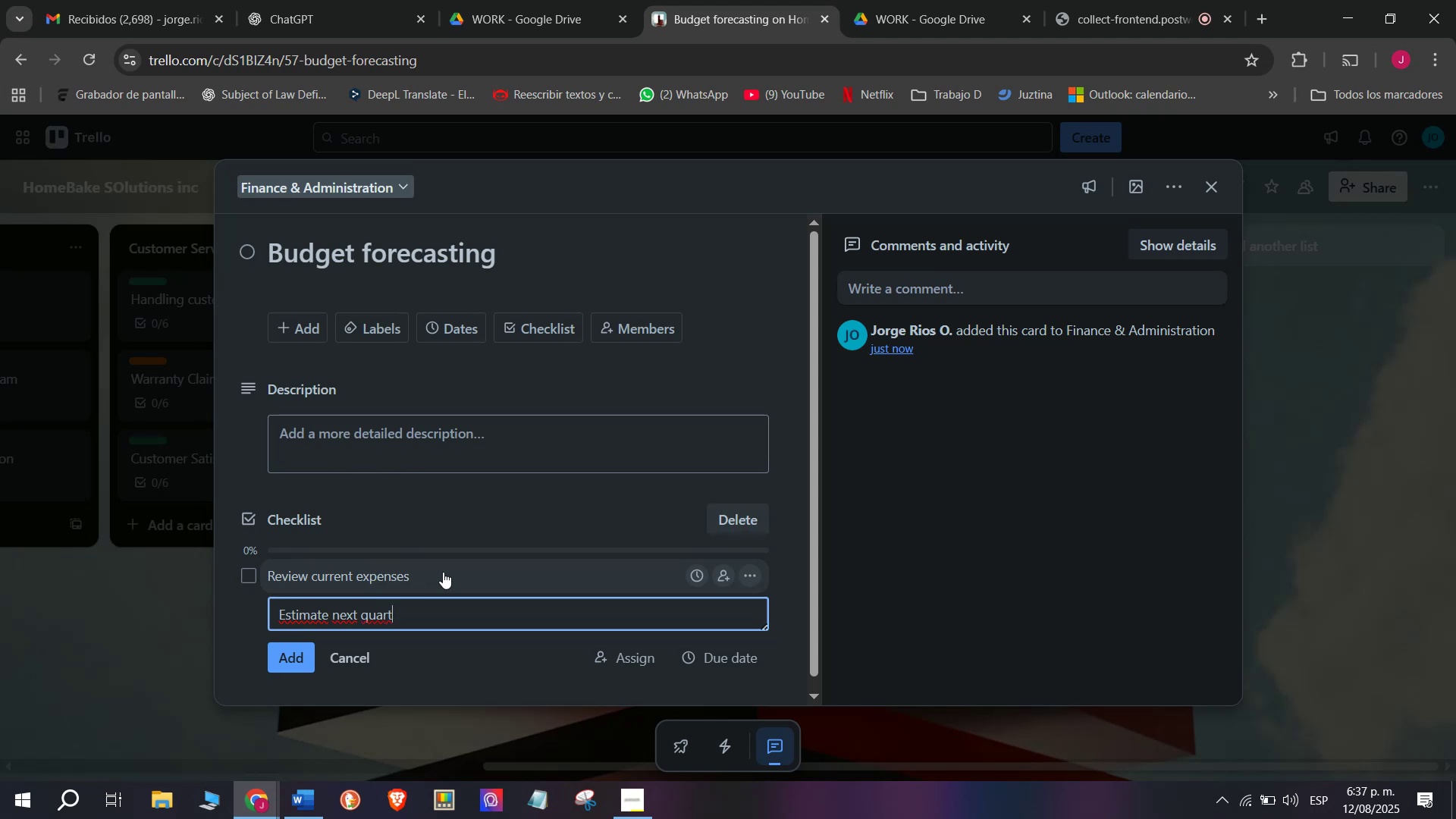 
type(er)
 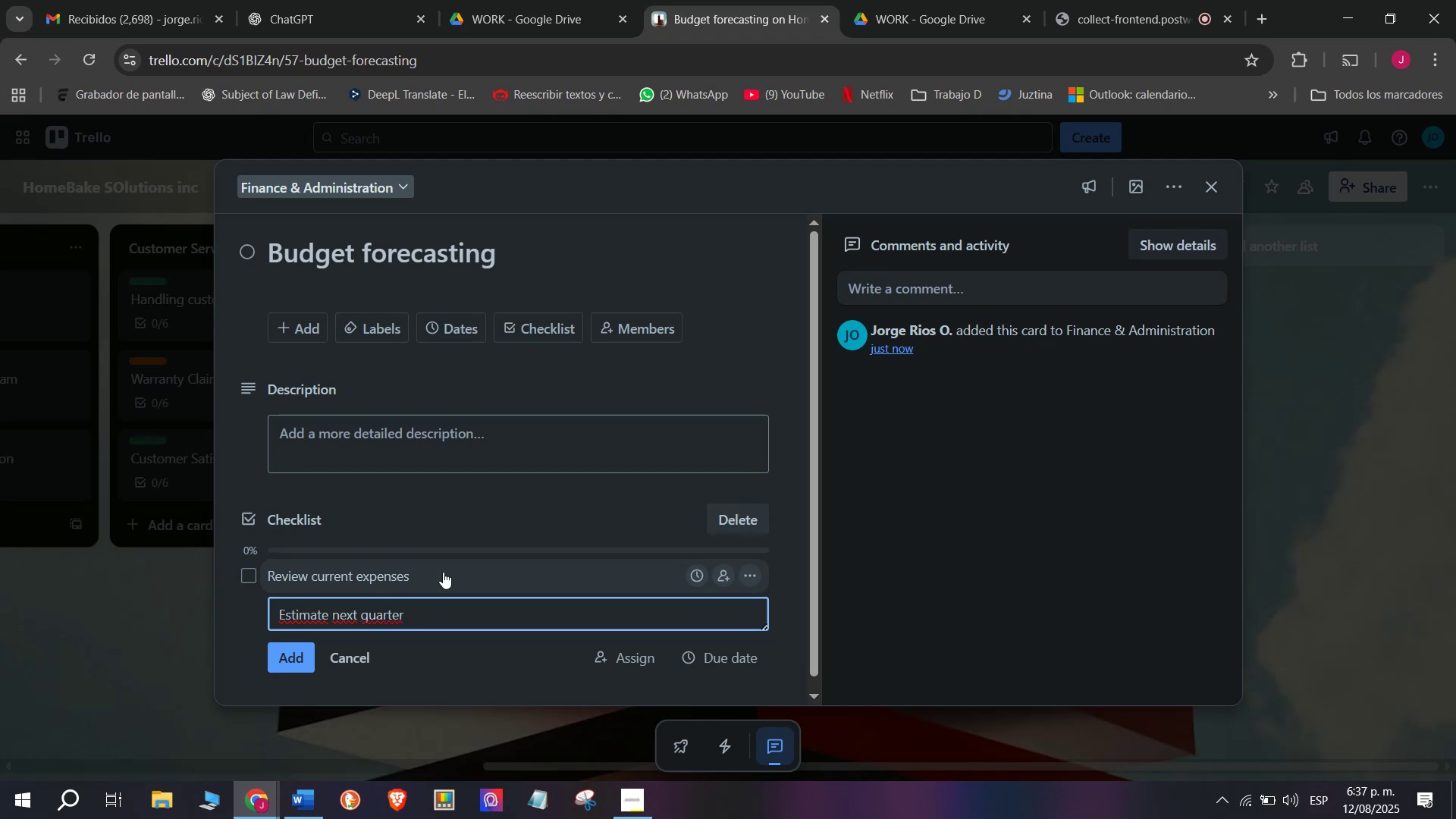 
key(Shift+ShiftRight)
 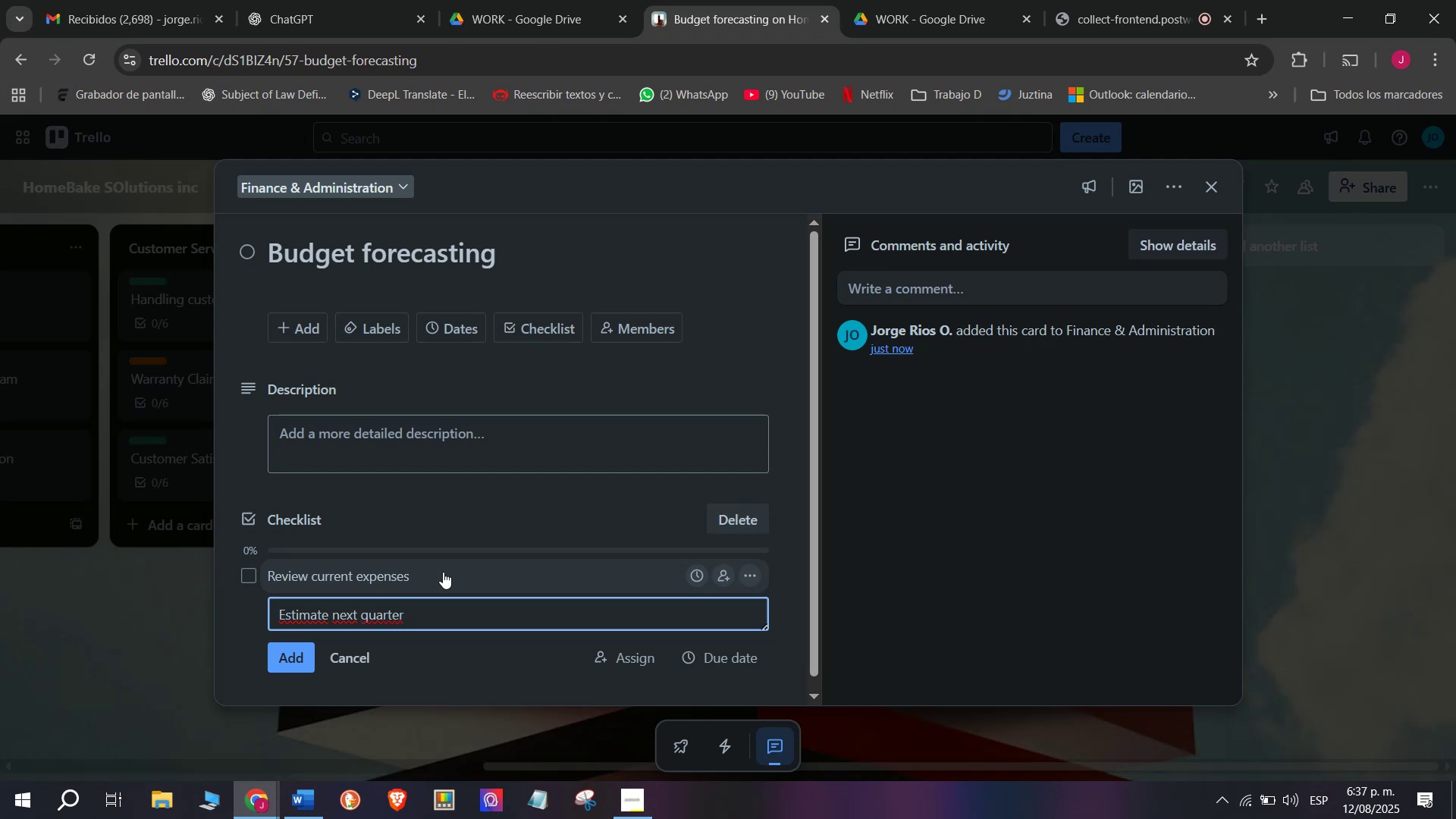 
key(Quote)
 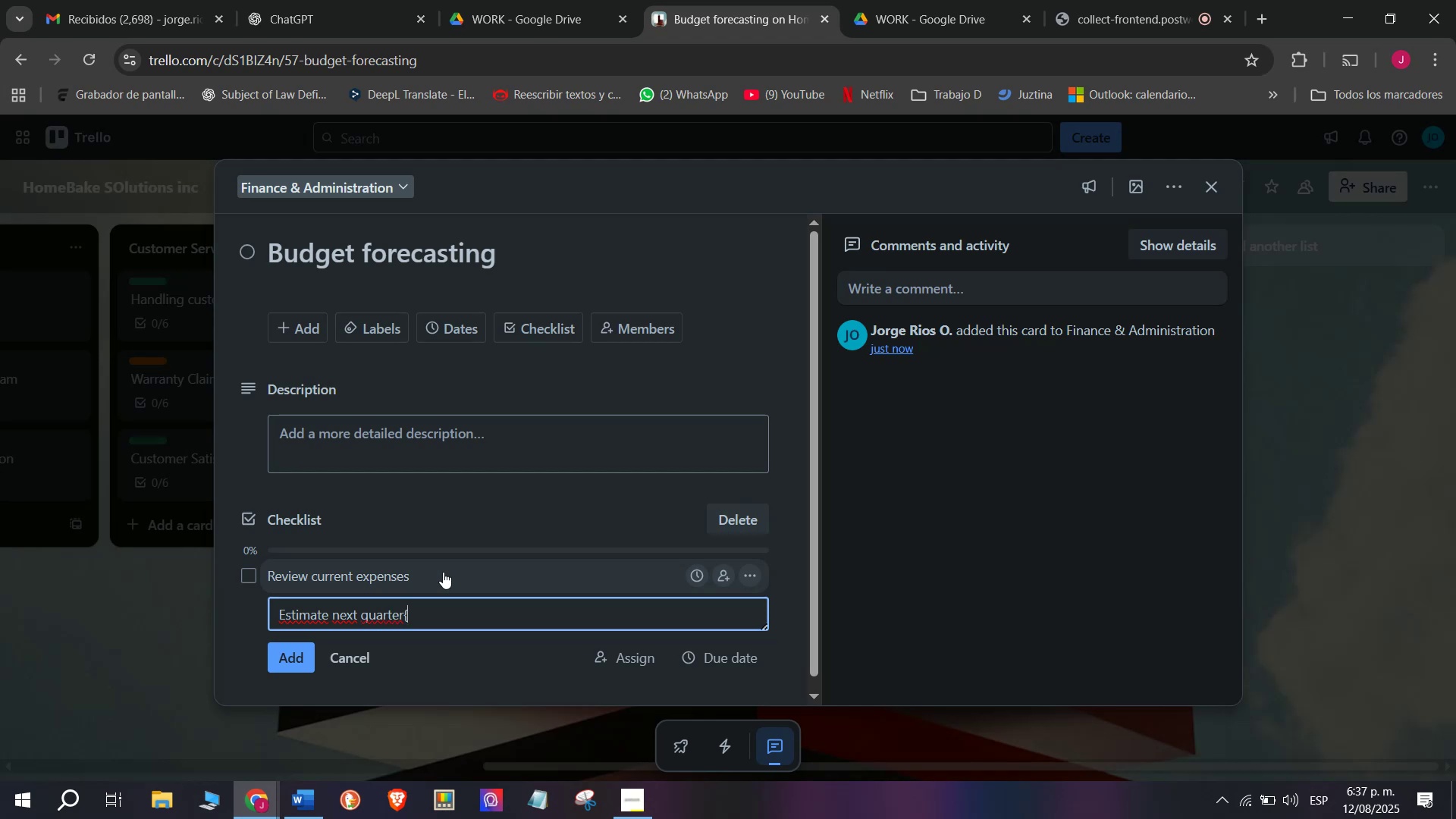 
key(Quote)
 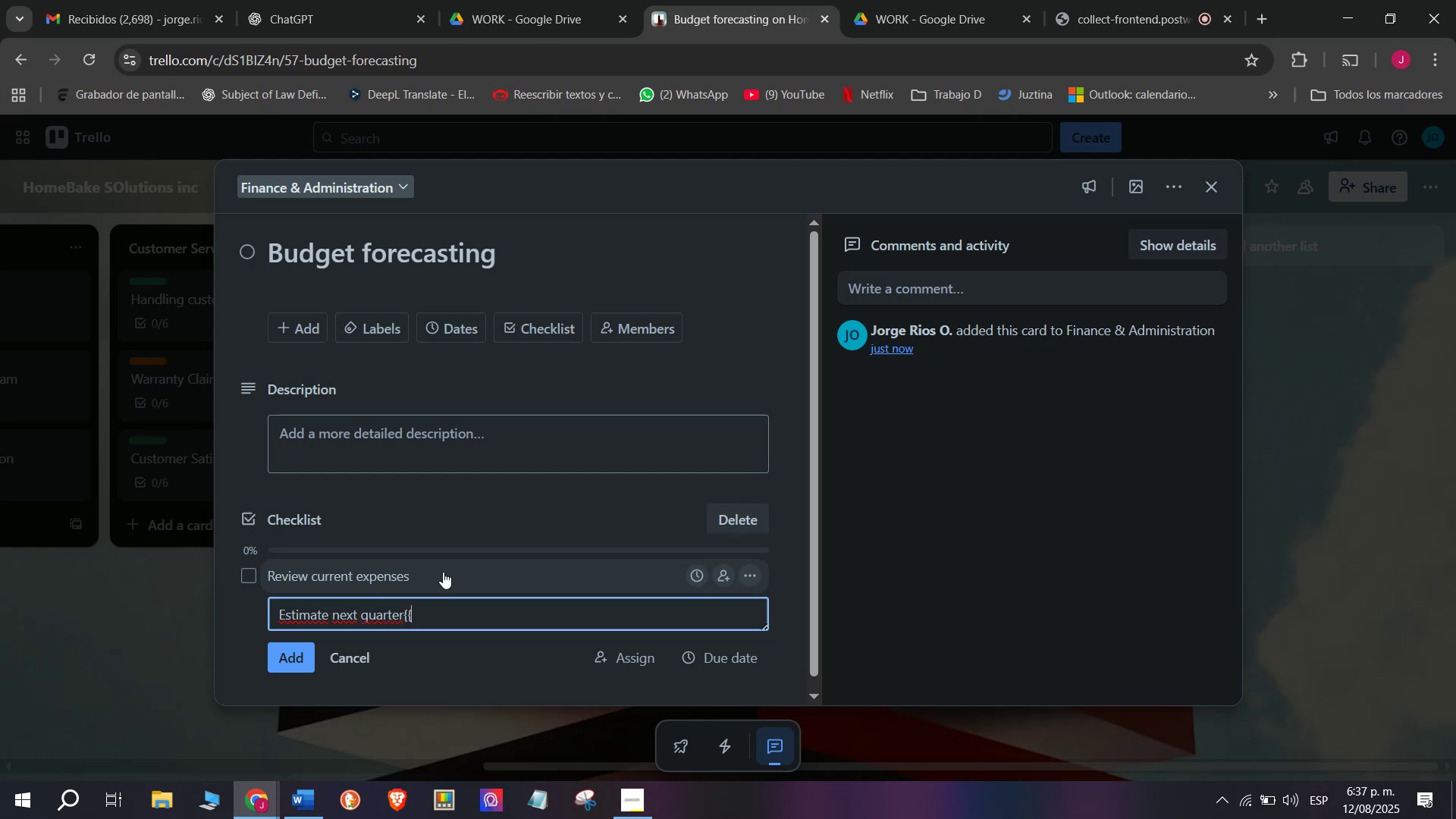 
key(Backspace)
 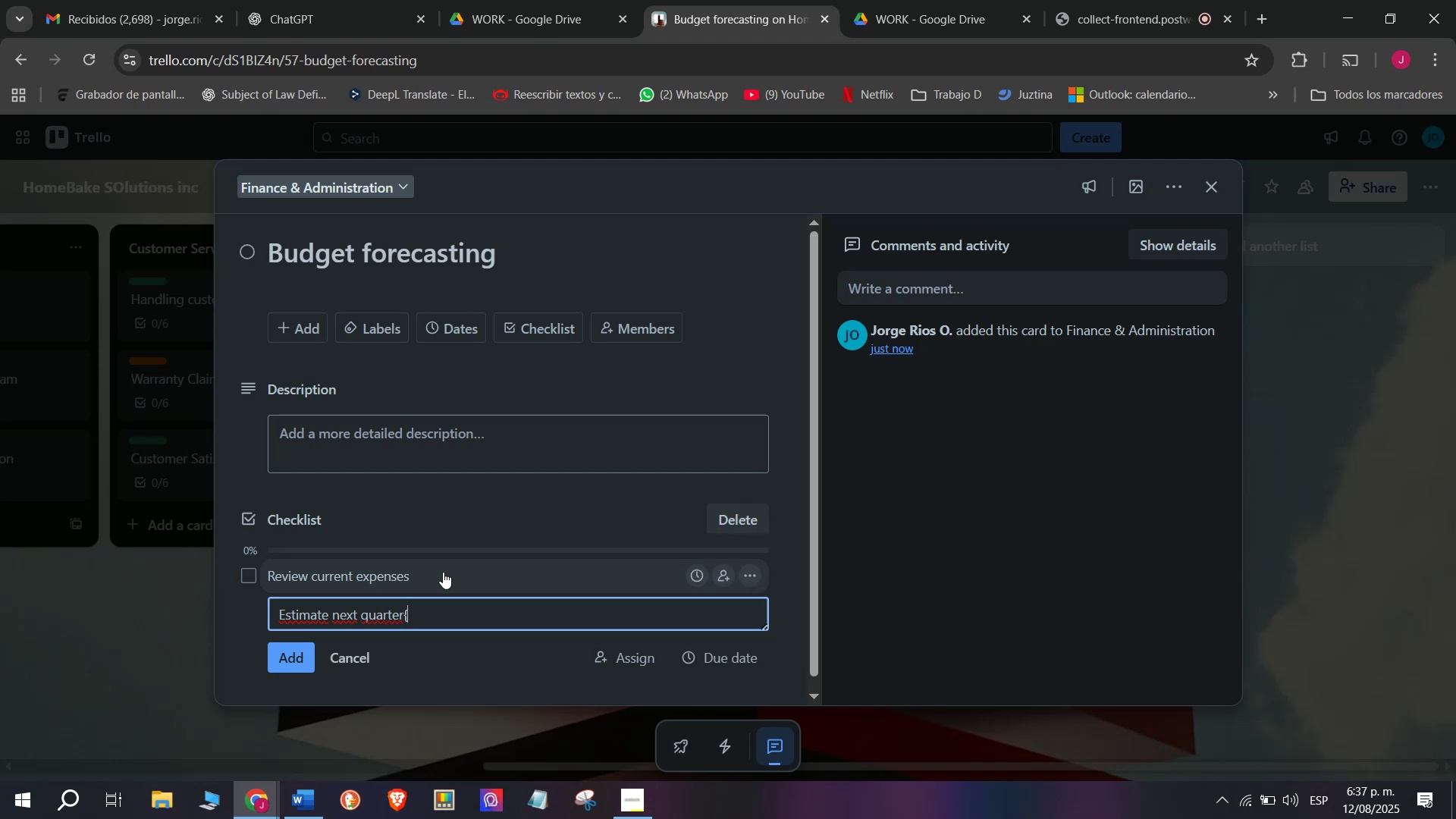 
key(Backspace)
 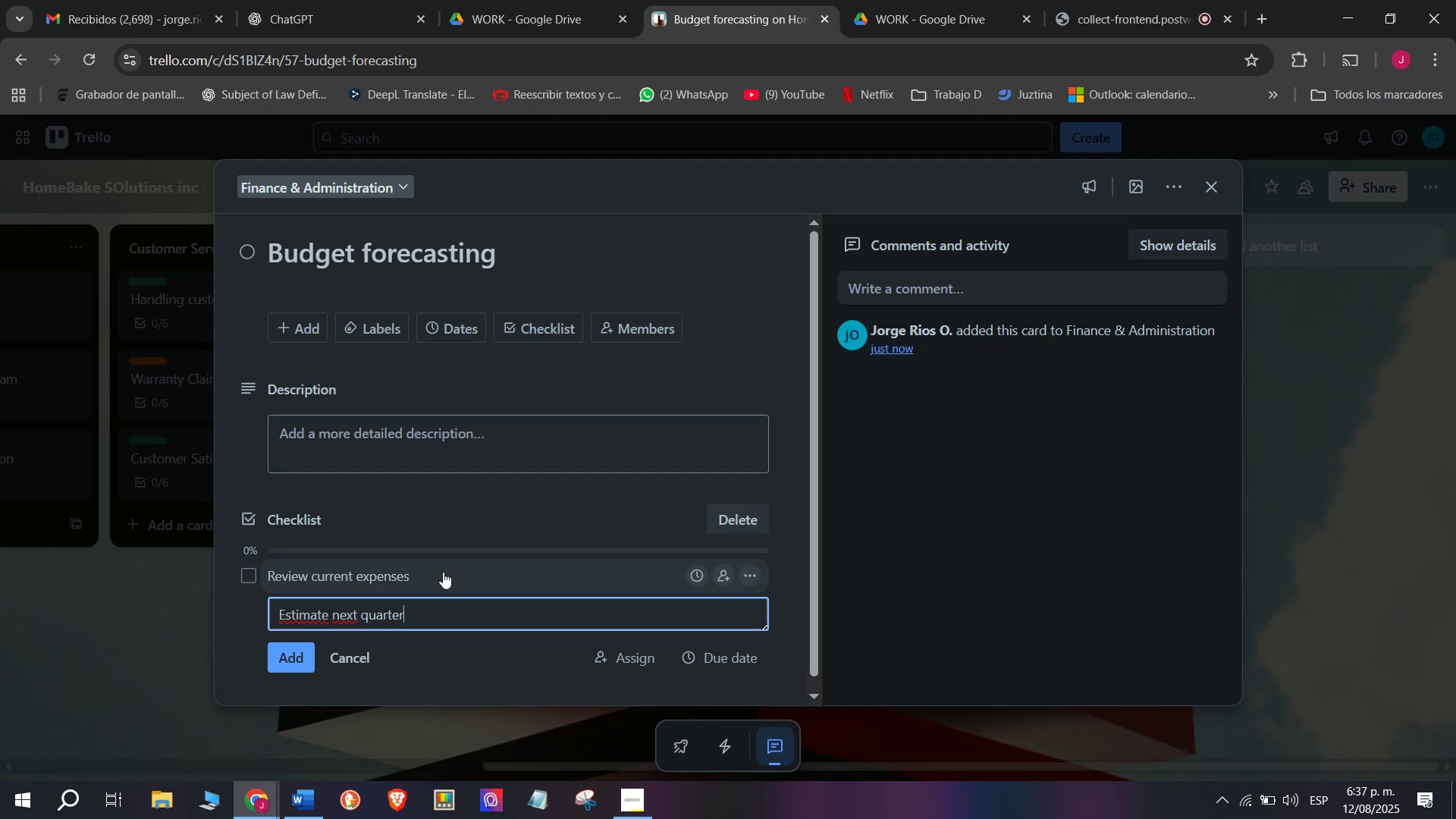 
key(Semicolon)
 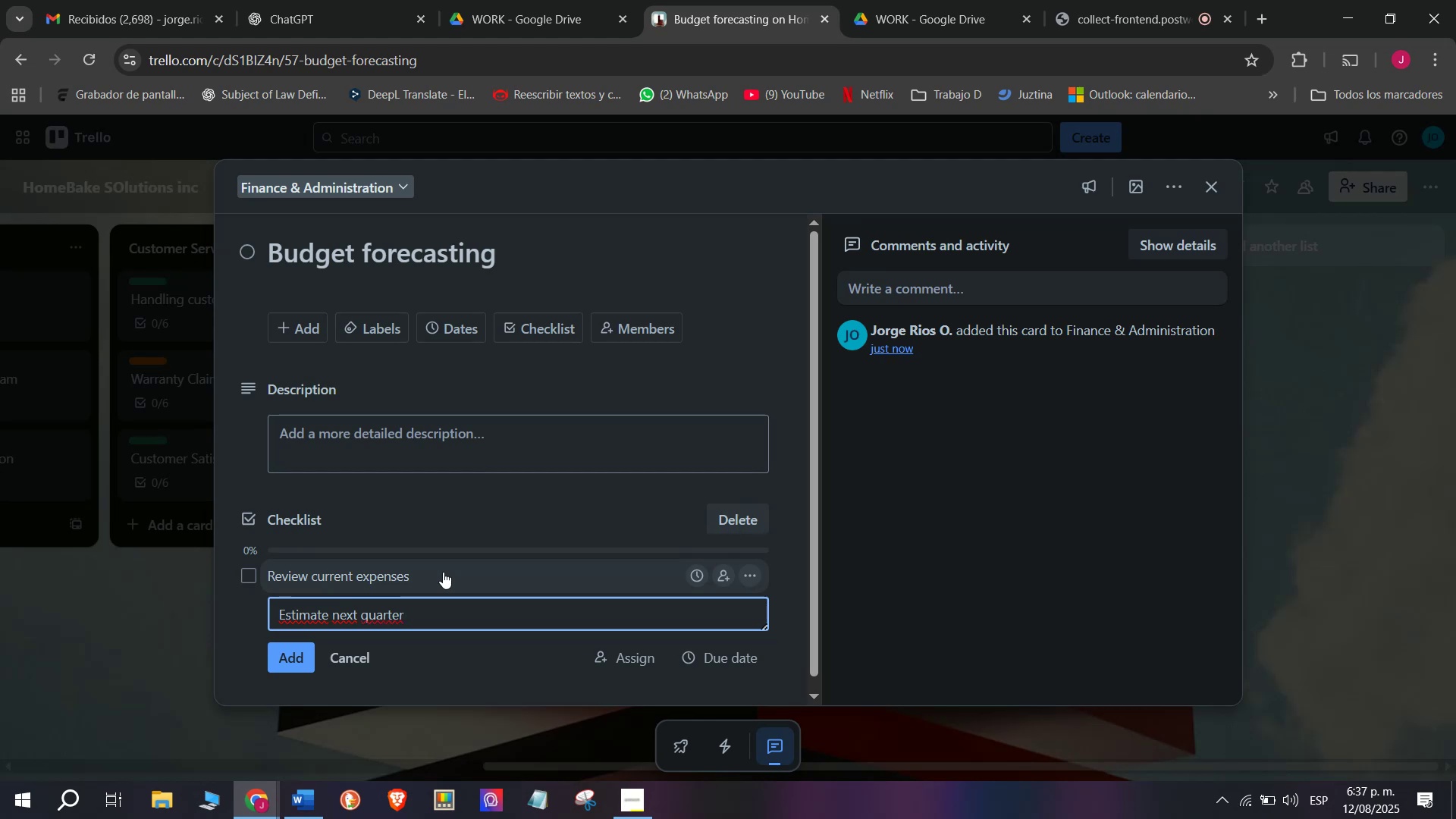 
key(Space)
 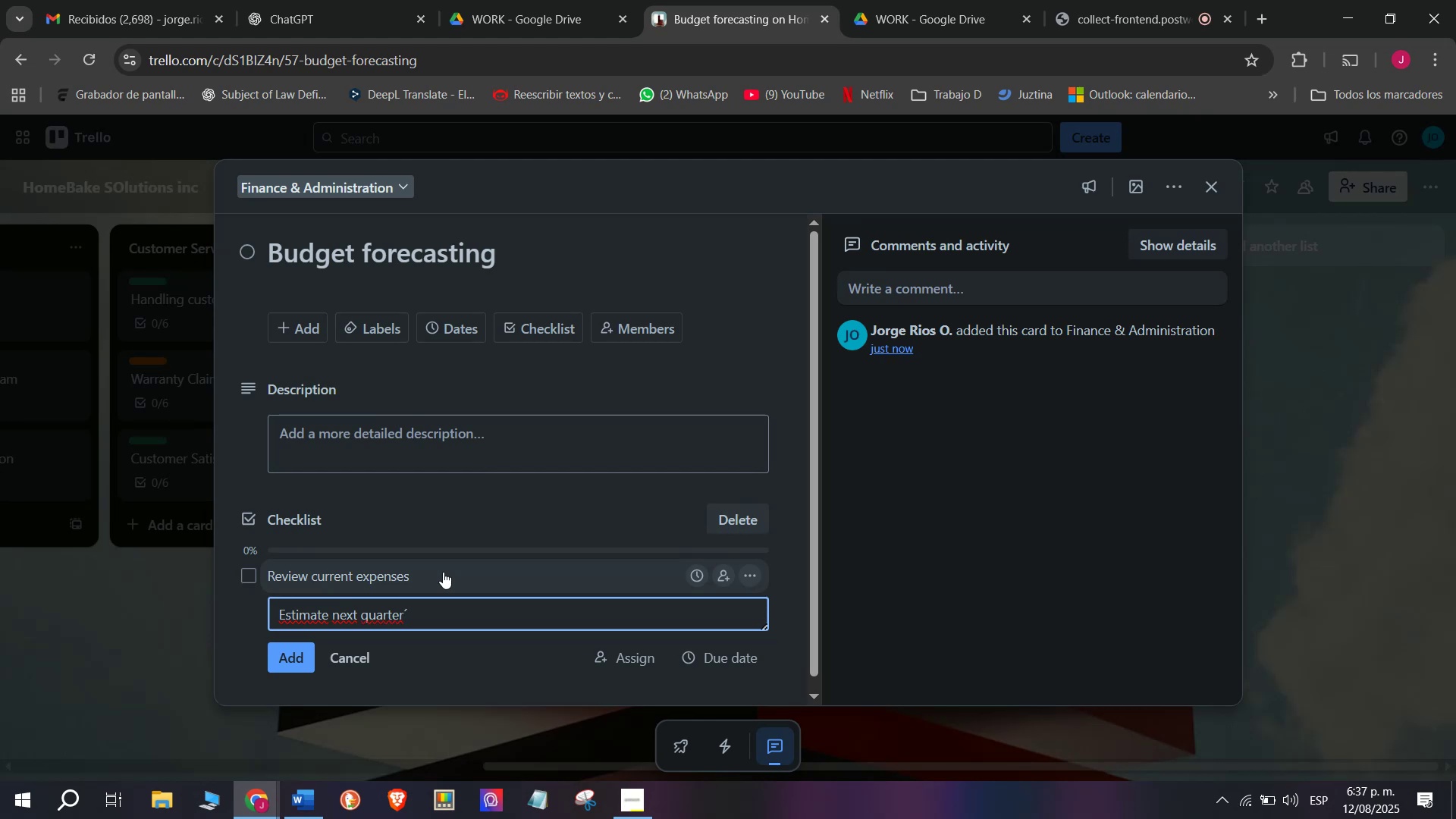 
key(S)
 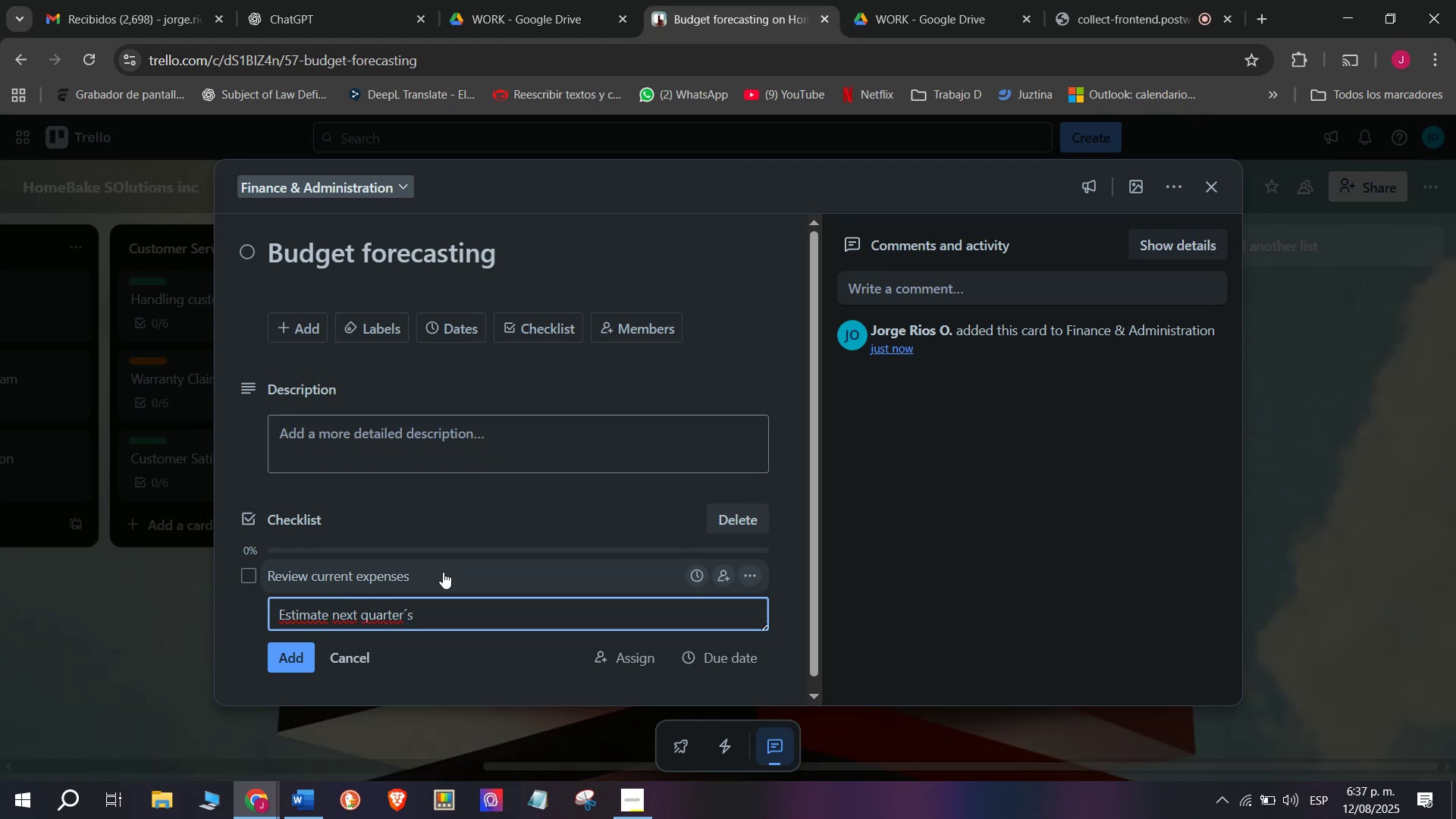 
key(Space)
 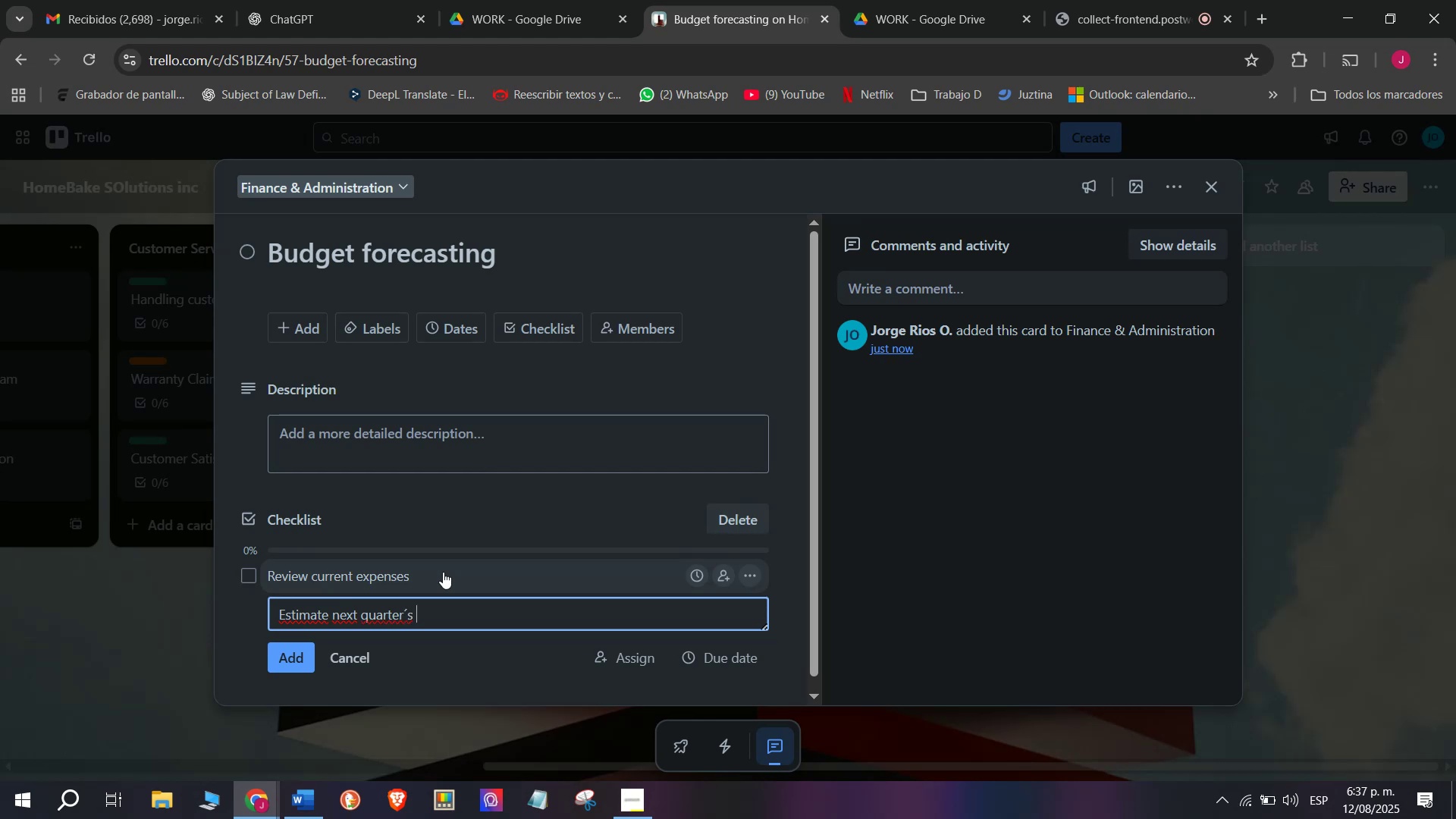 
type(renue)
 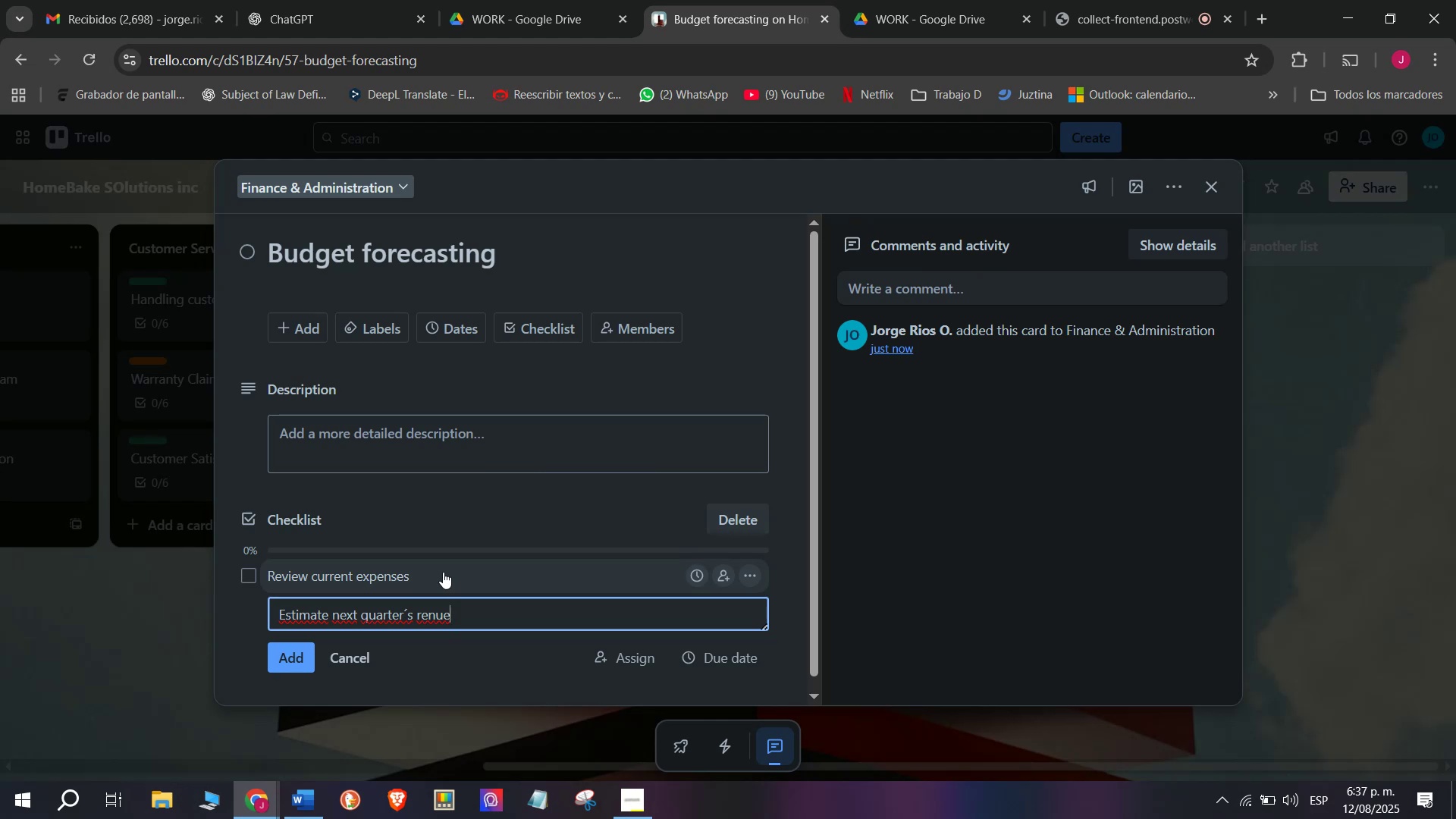 
wait(5.96)
 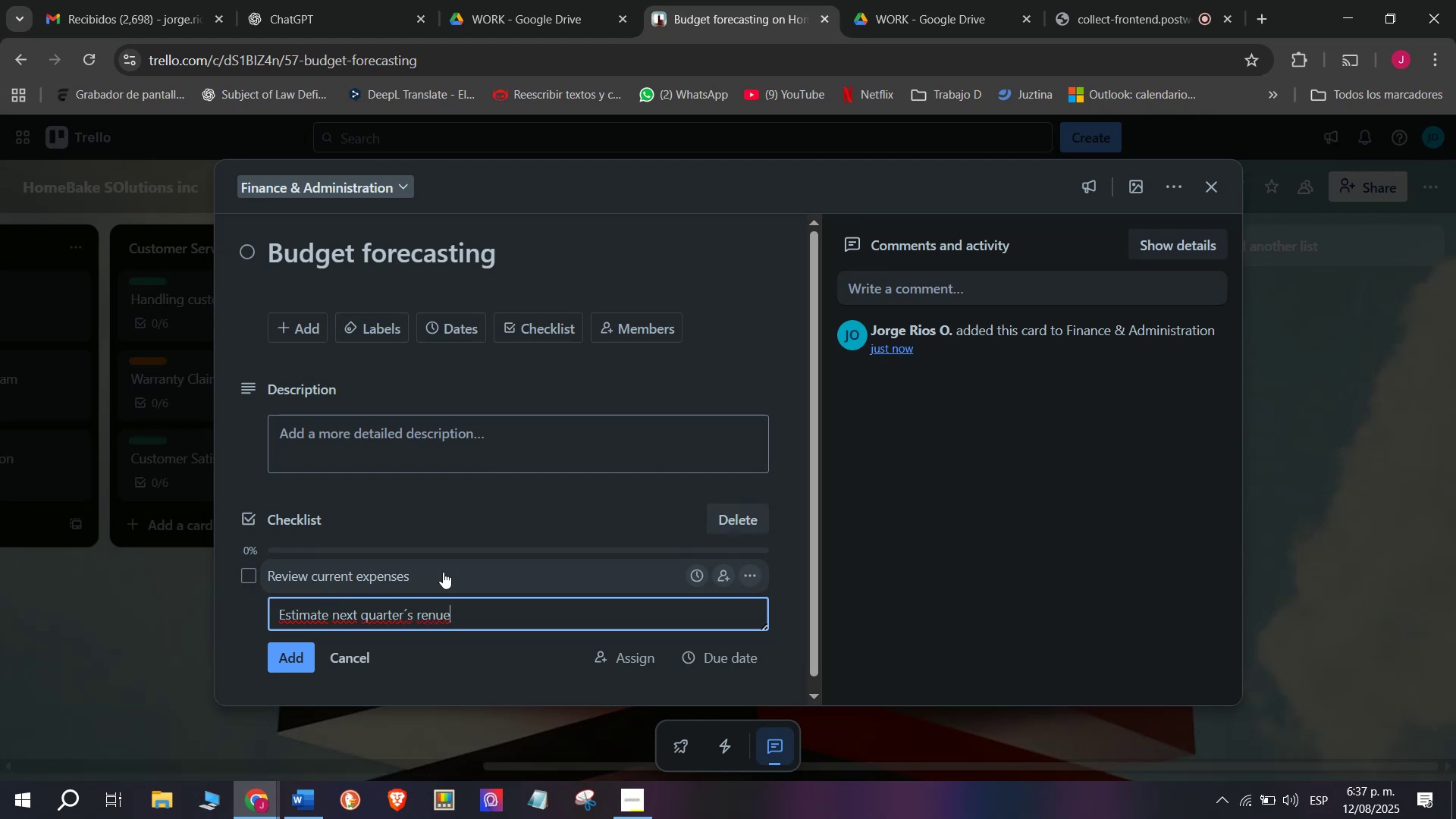 
key(Backspace)
 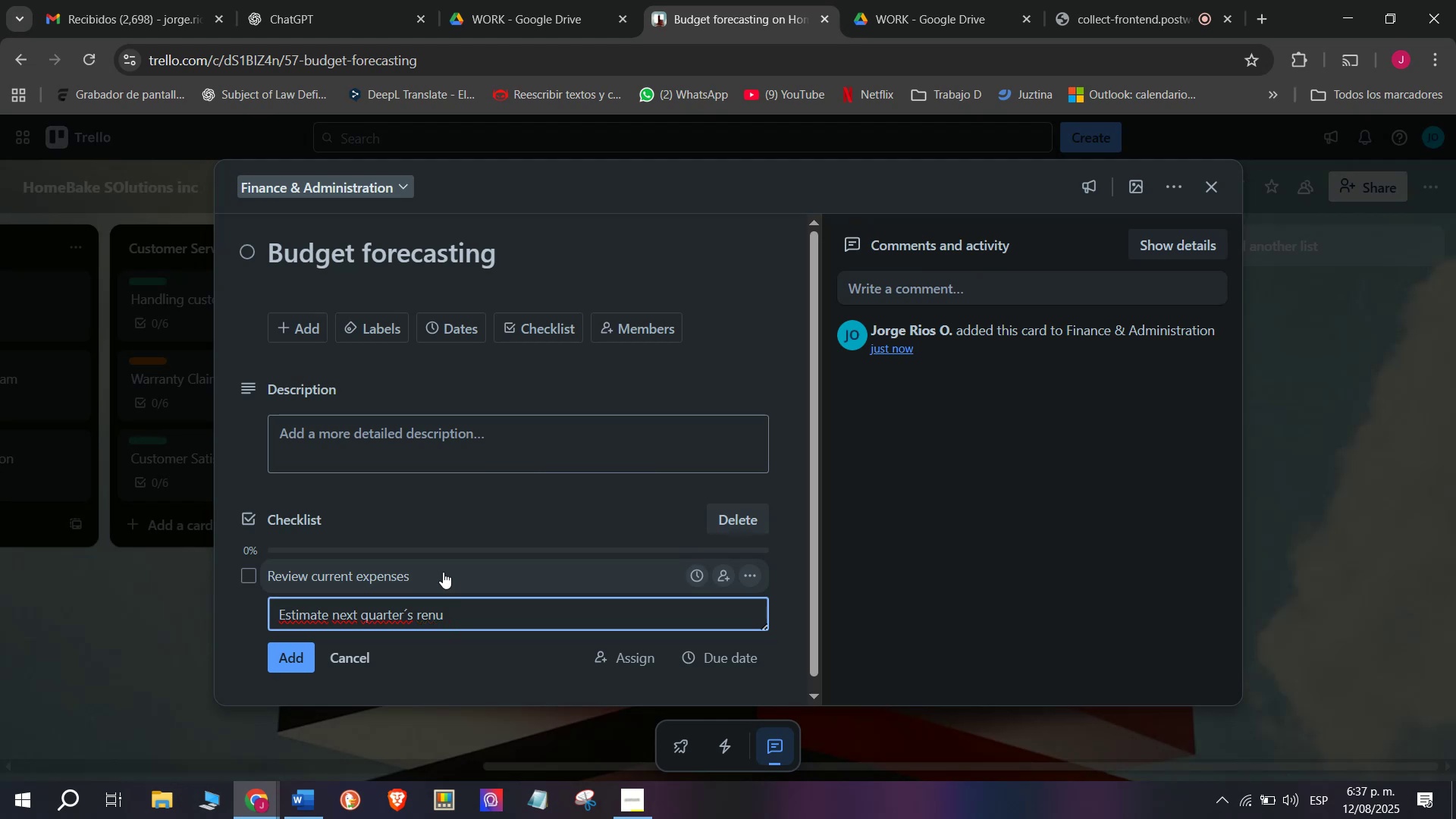 
key(Backspace)
 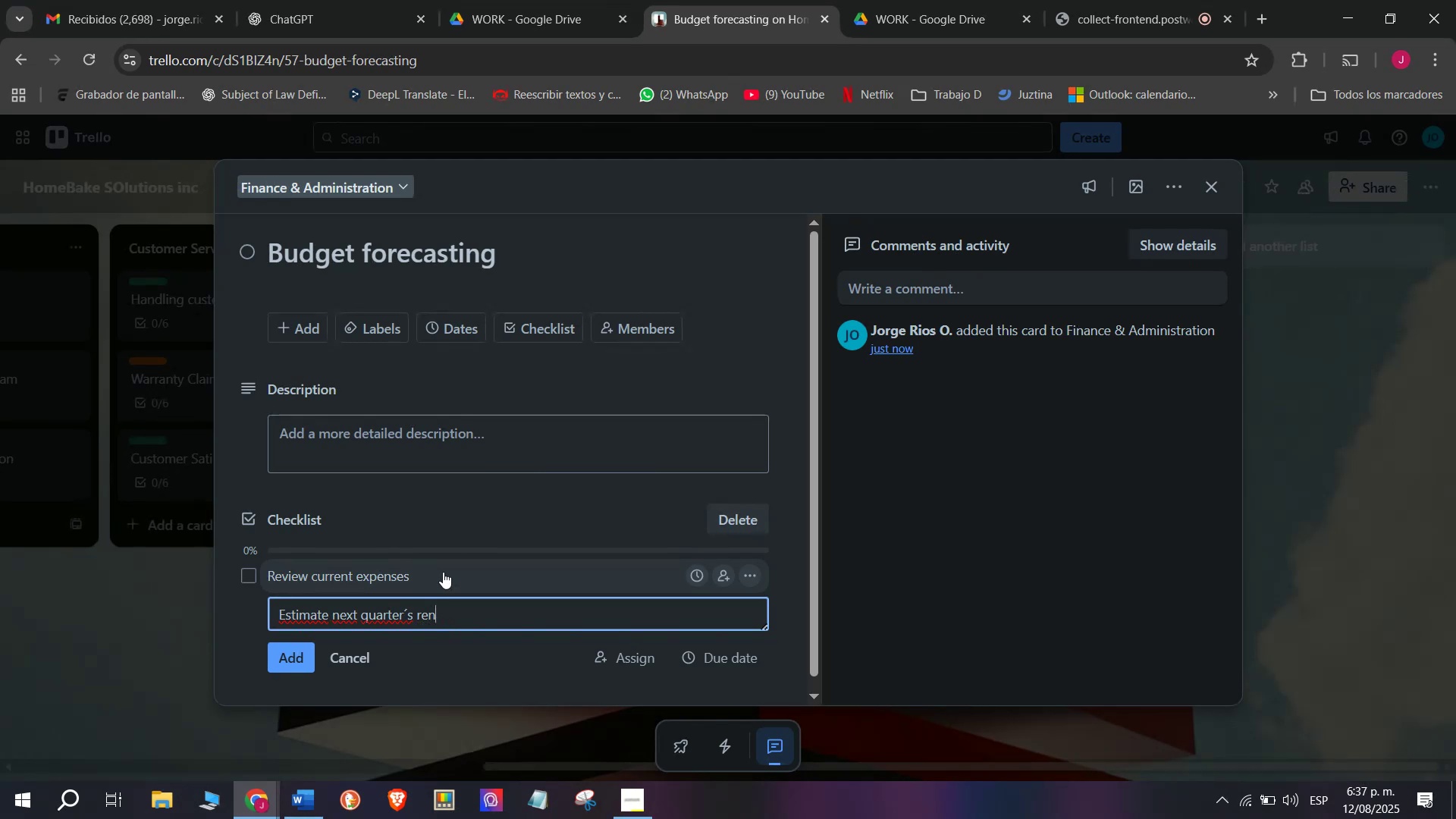 
key(Backspace)
 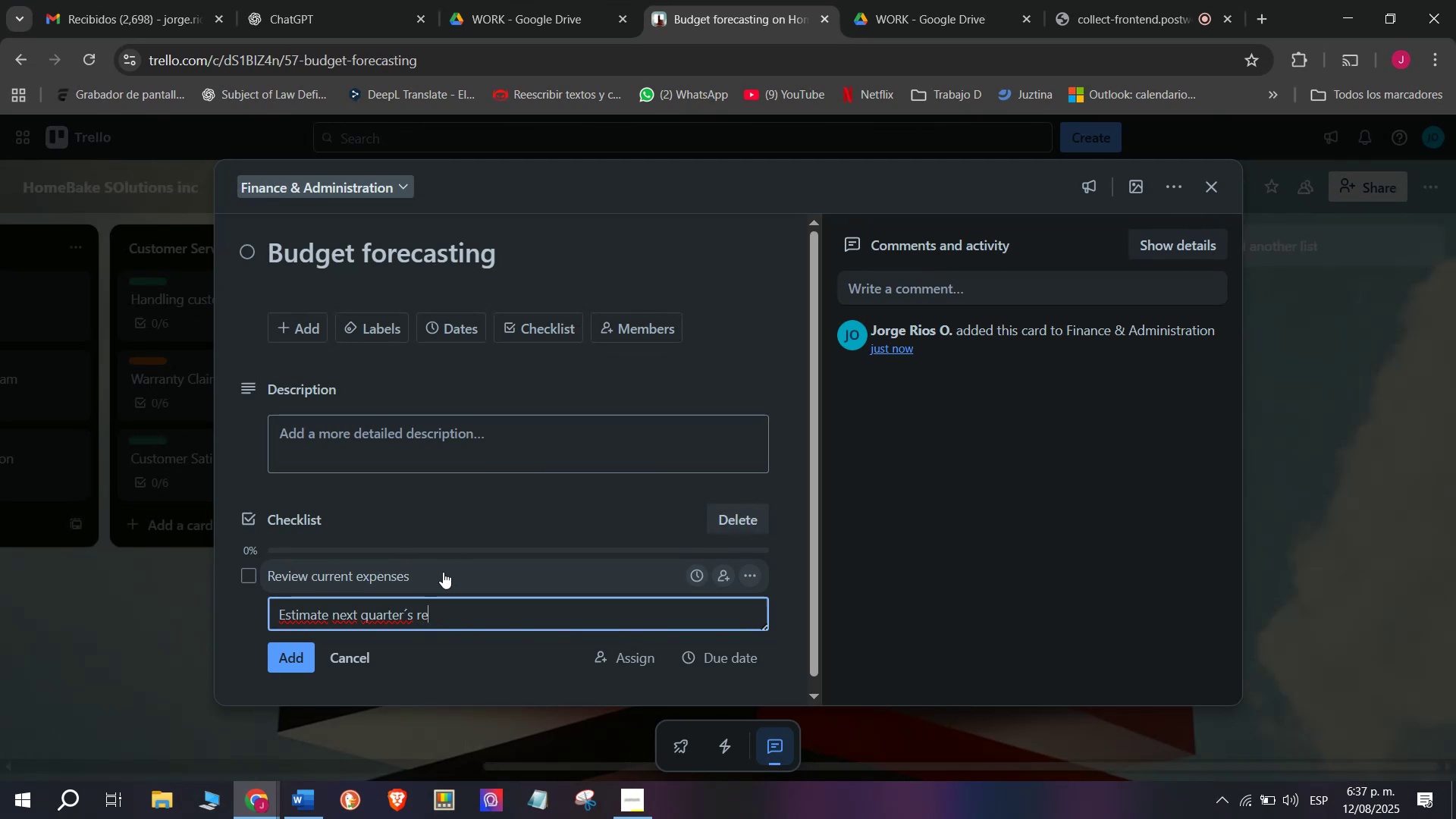 
type(venue)
 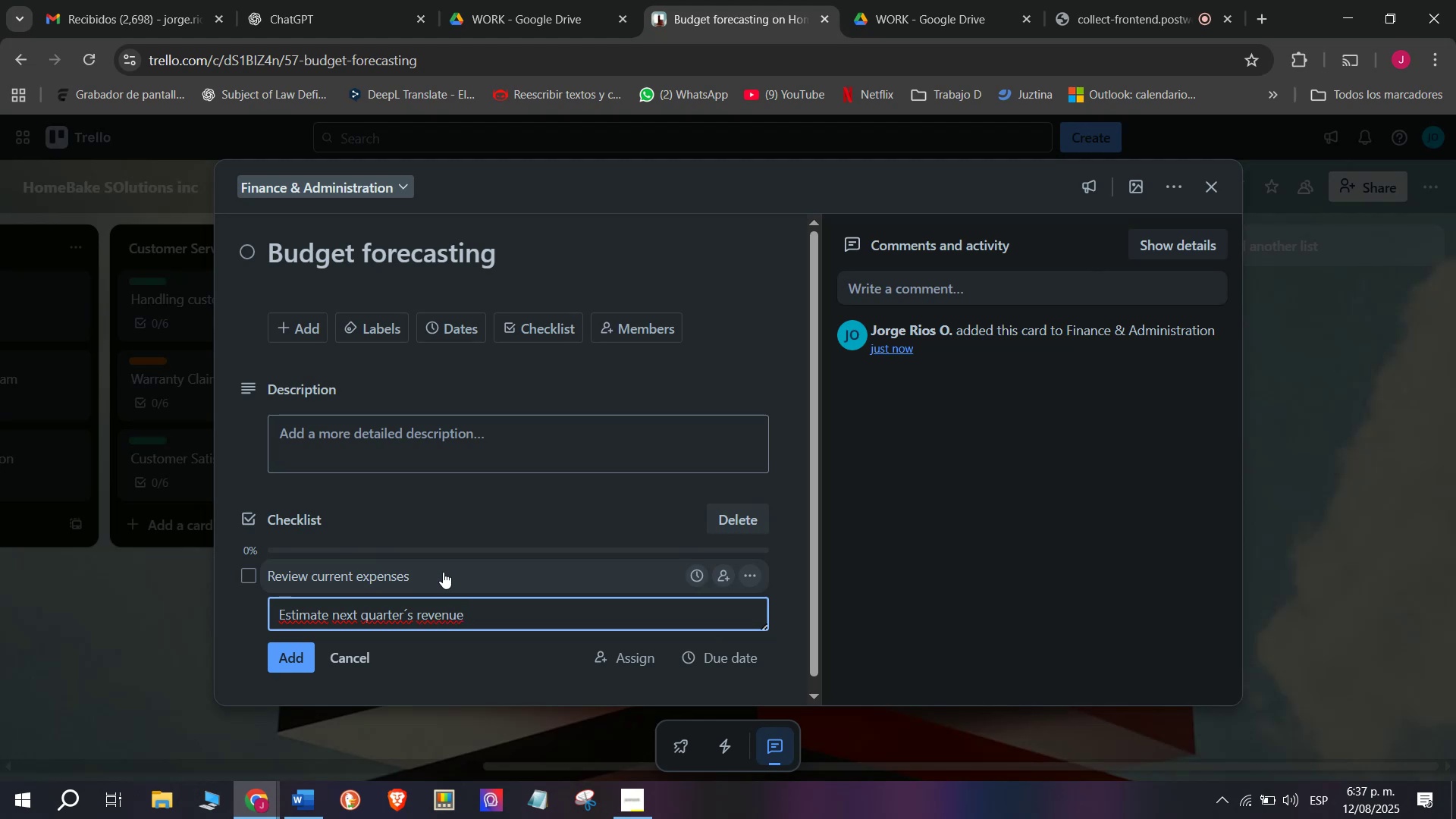 
wait(5.53)
 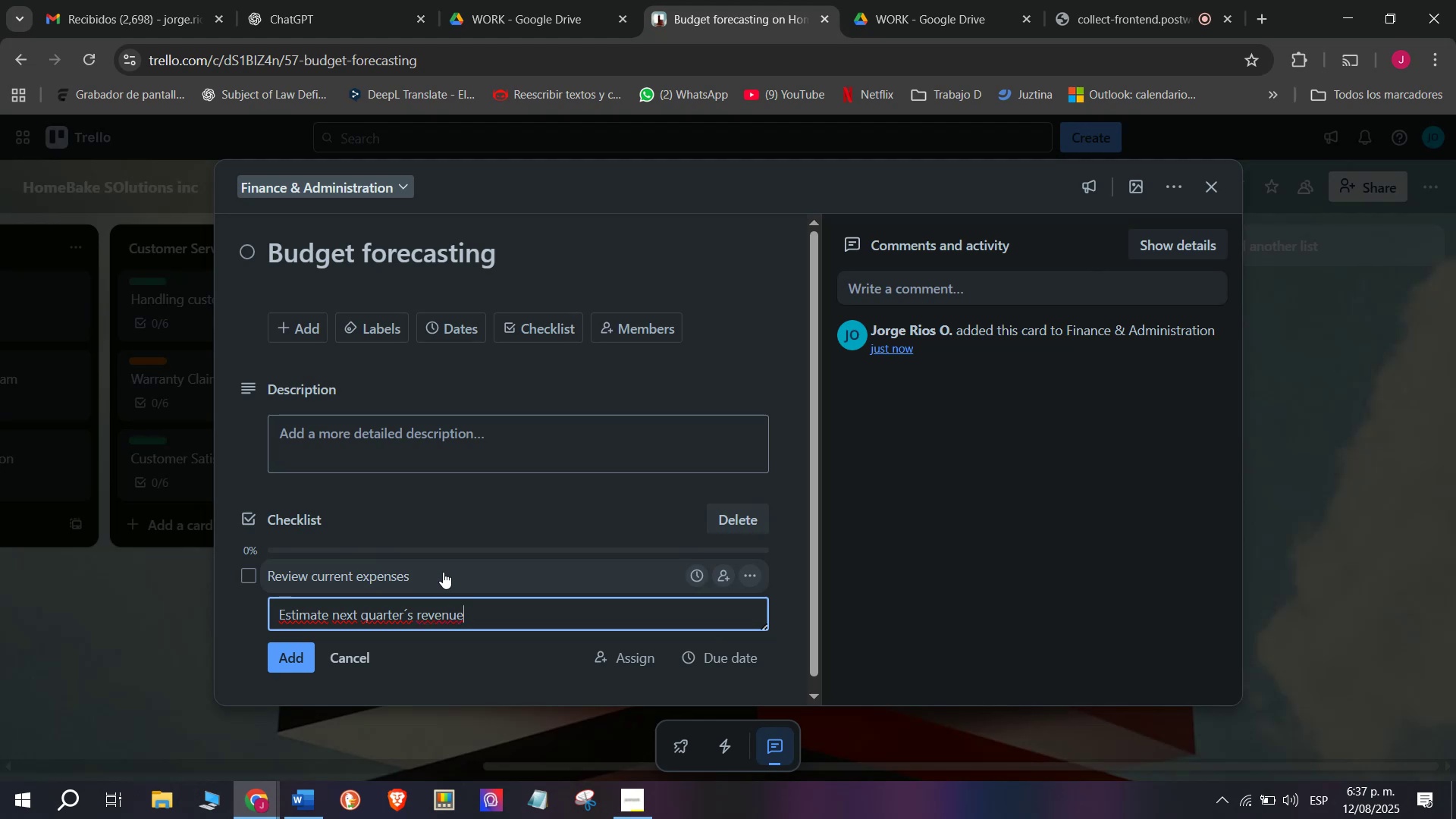 
key(Enter)
 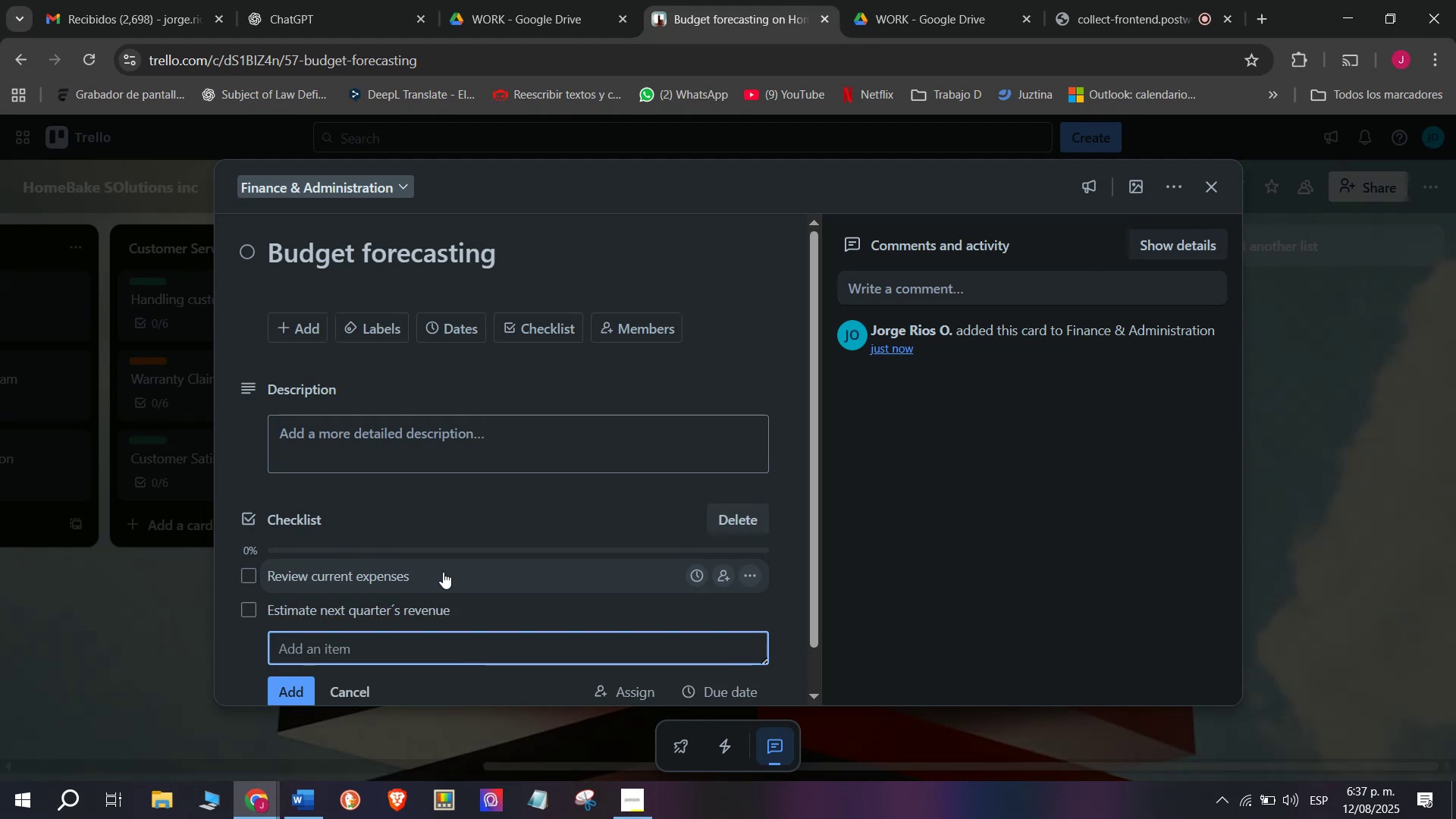 
type(Allocas)
key(Backspace)
type(te founds to depar)
key(Backspace)
type(rt)
 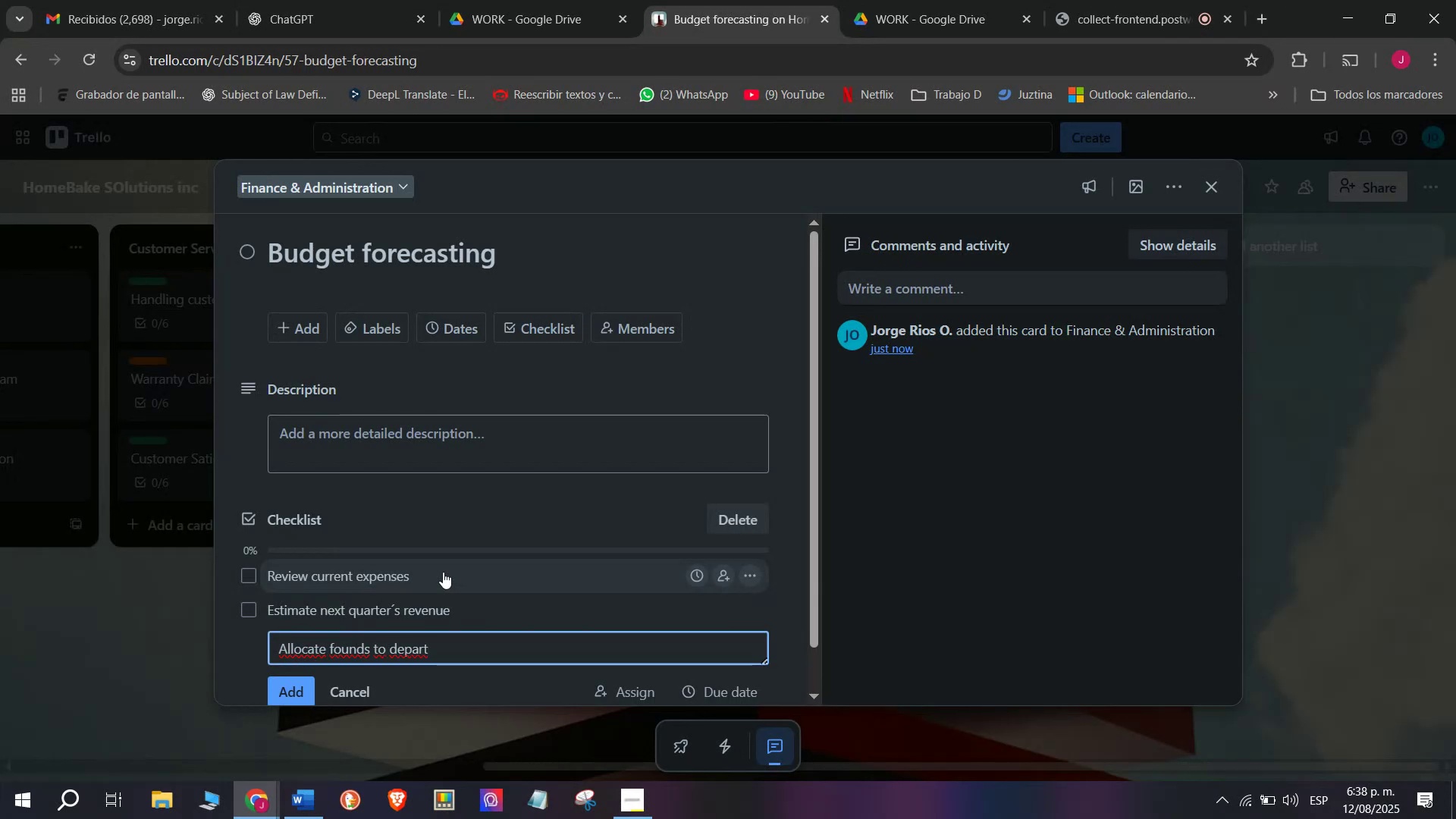 
type(ments)
 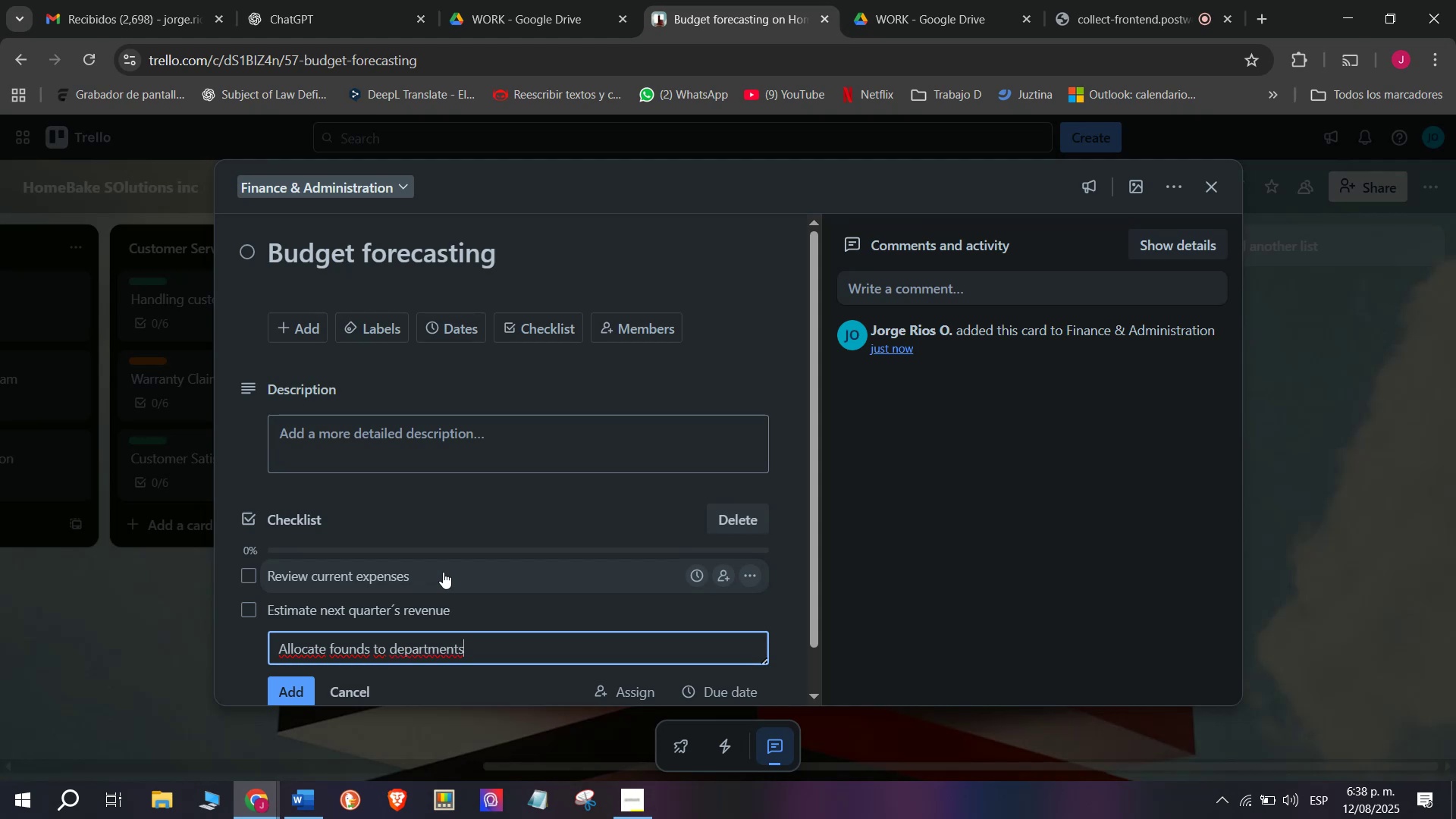 
key(Enter)
 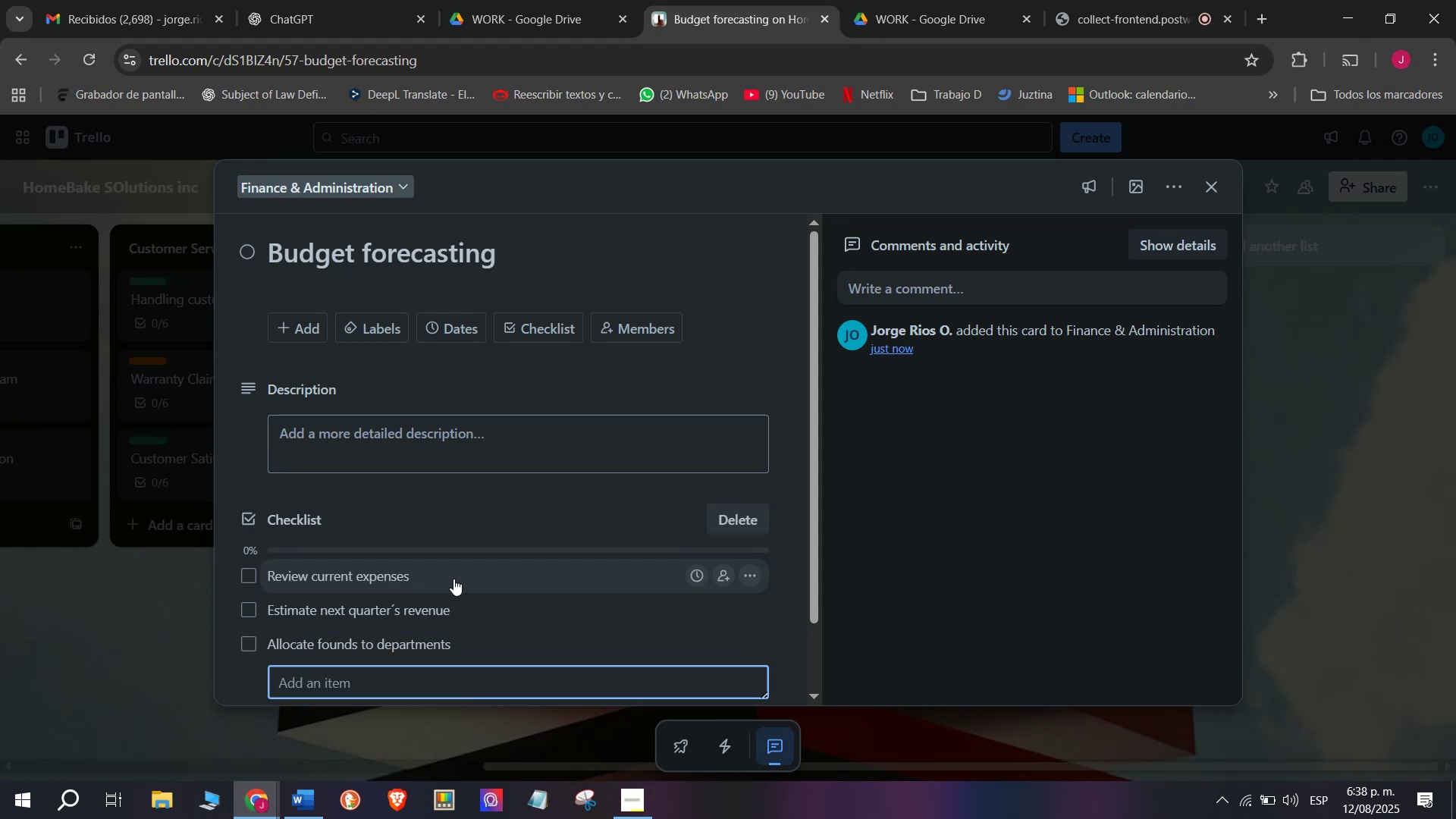 
scroll: coordinate [519, 608], scroll_direction: down, amount: 2.0
 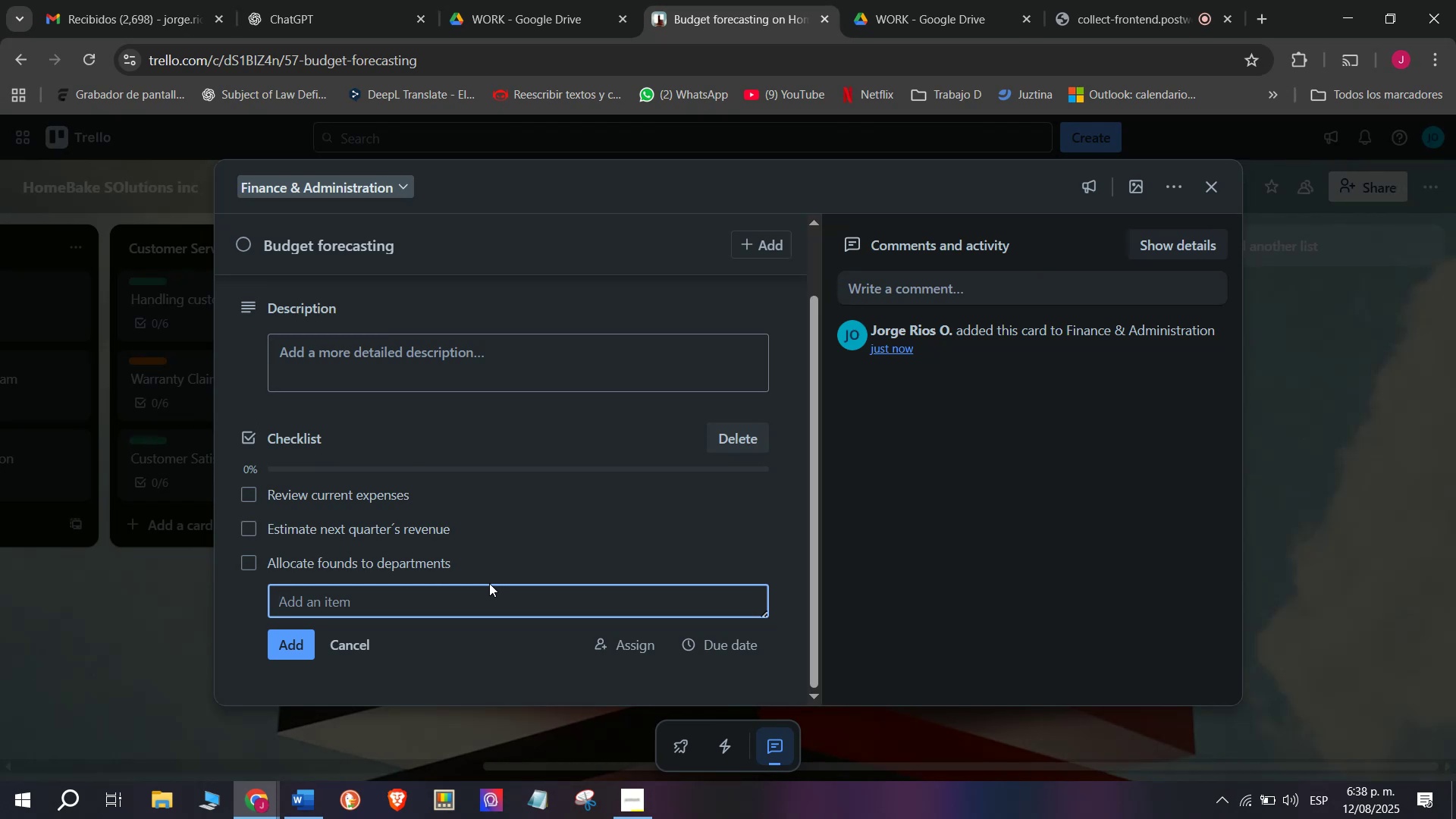 
wait(18.59)
 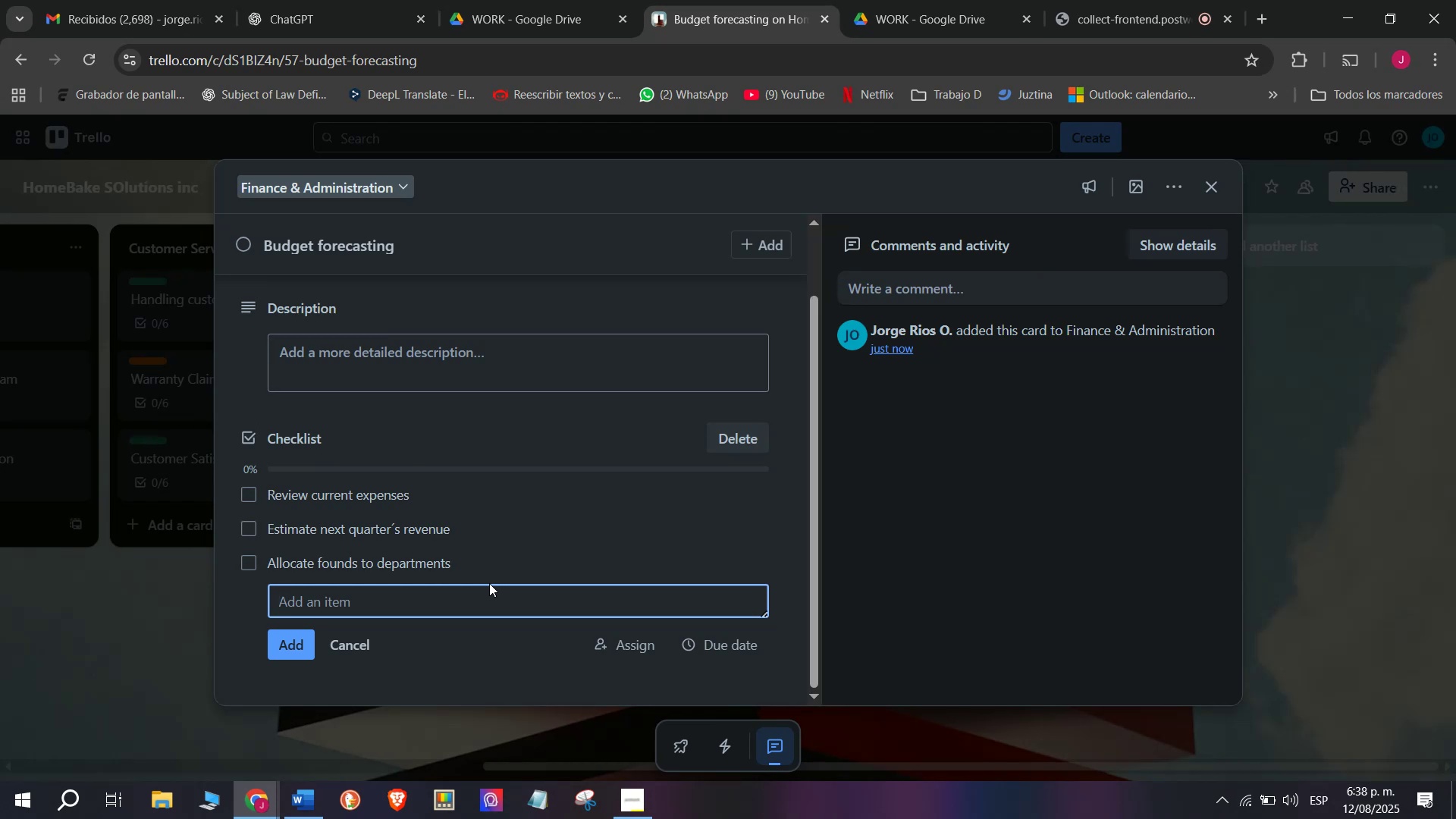 
type(Get approval from management)
 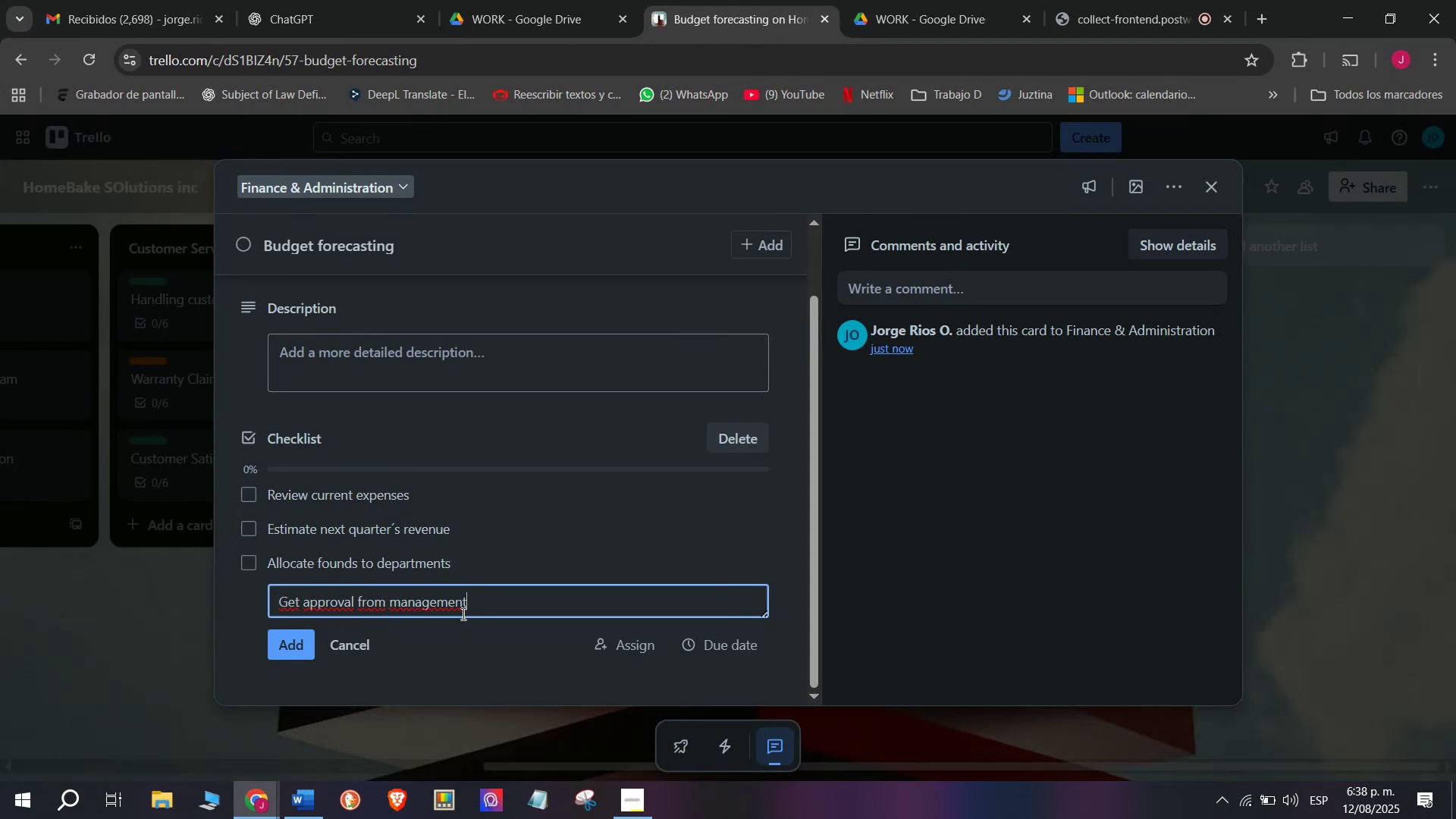 
key(Enter)
 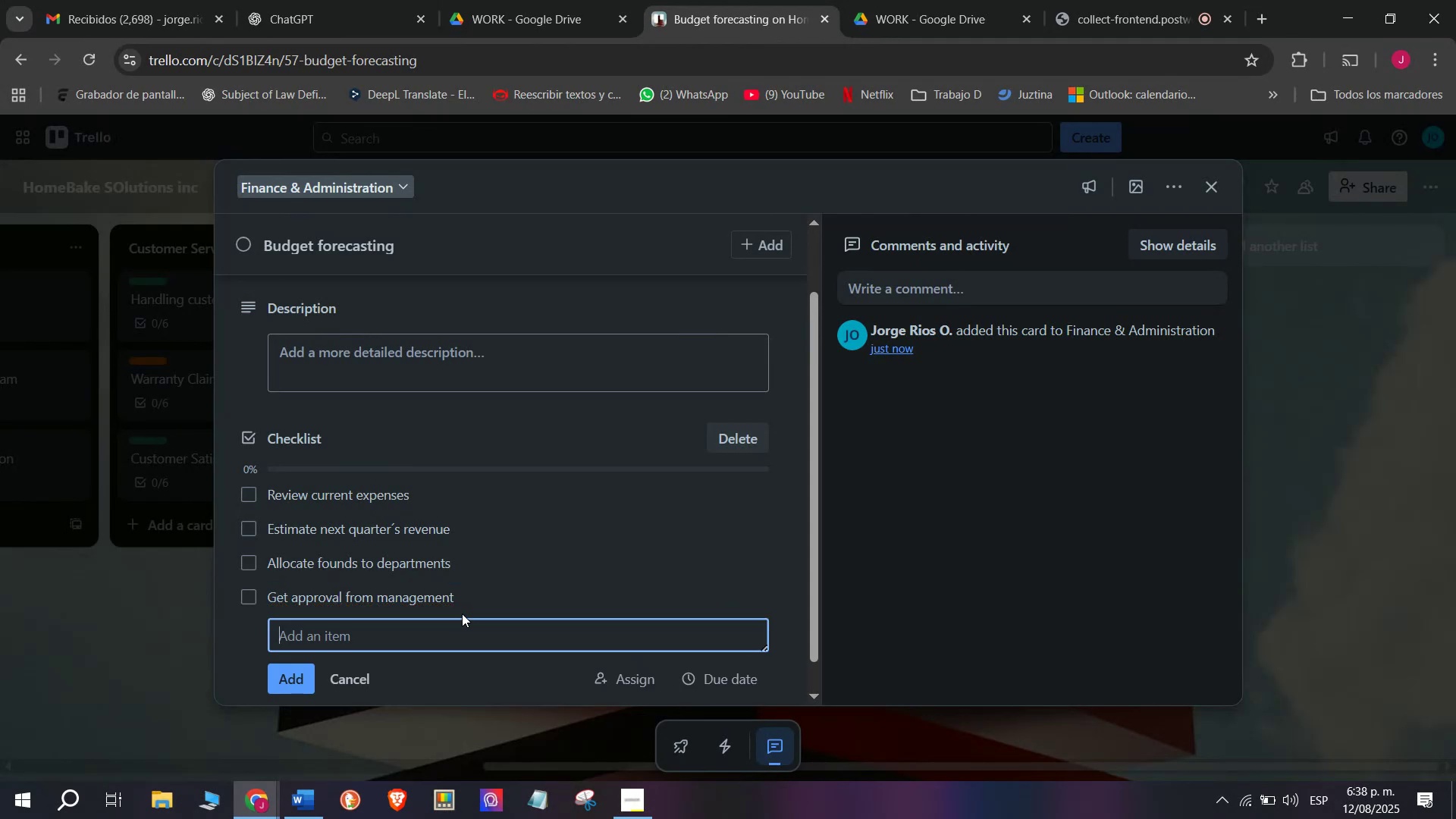 
type(O)
key(Backspace)
type(i)
key(Backspace)
type(Implement bug)
key(Backspace)
type(dget plan)
 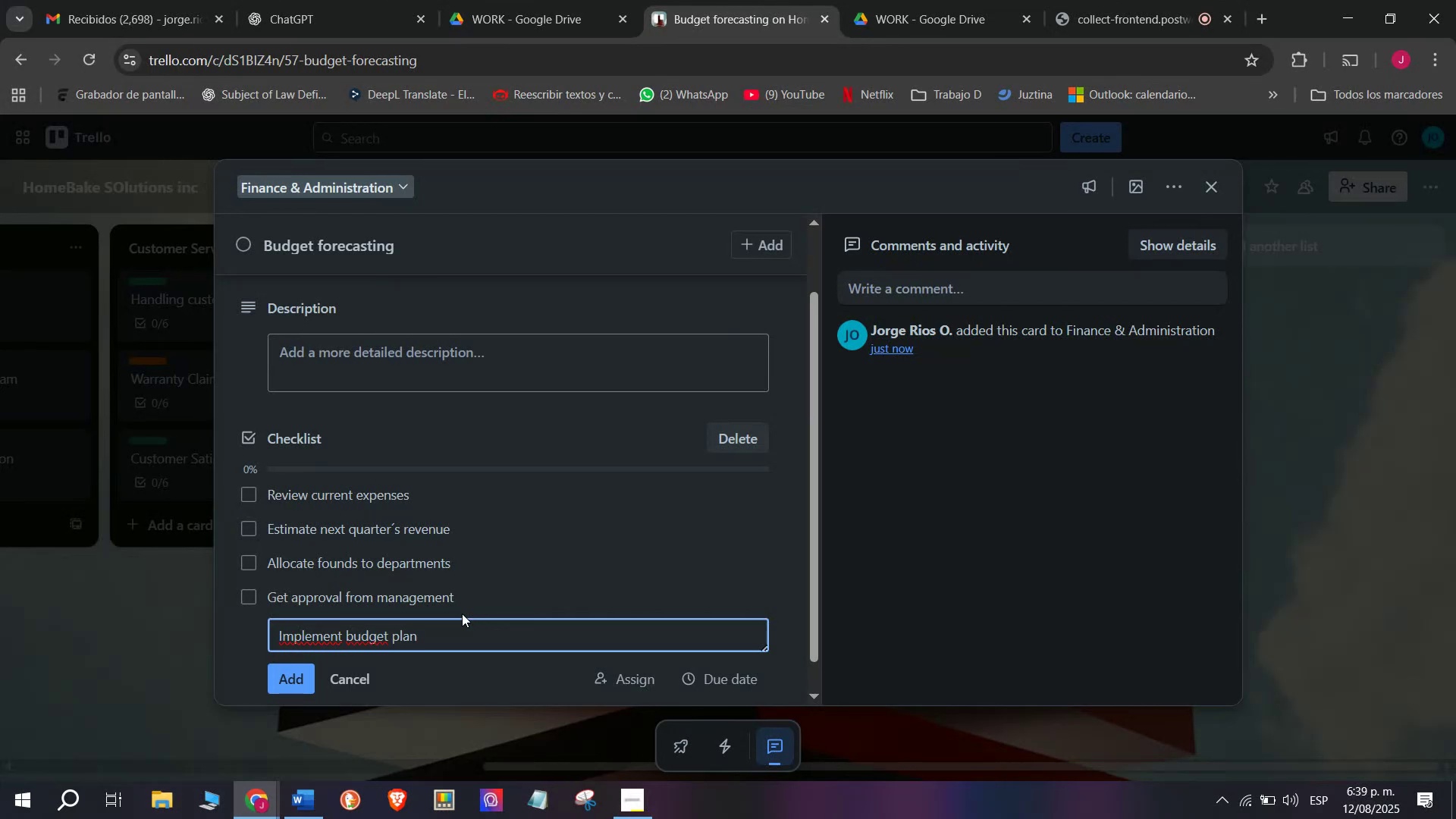 
key(Enter)
 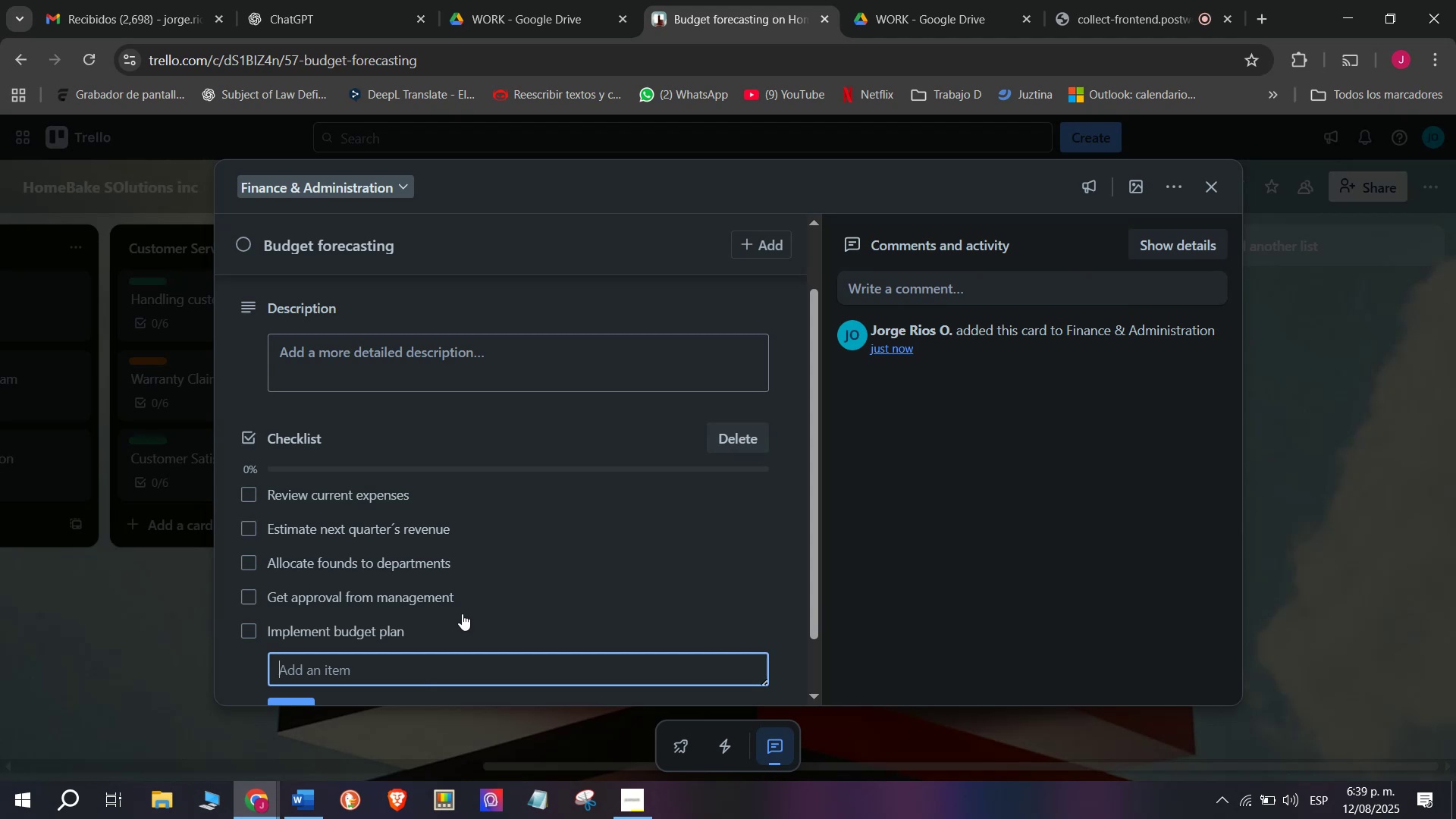 
scroll: coordinate [462, 613], scroll_direction: down, amount: 4.0
 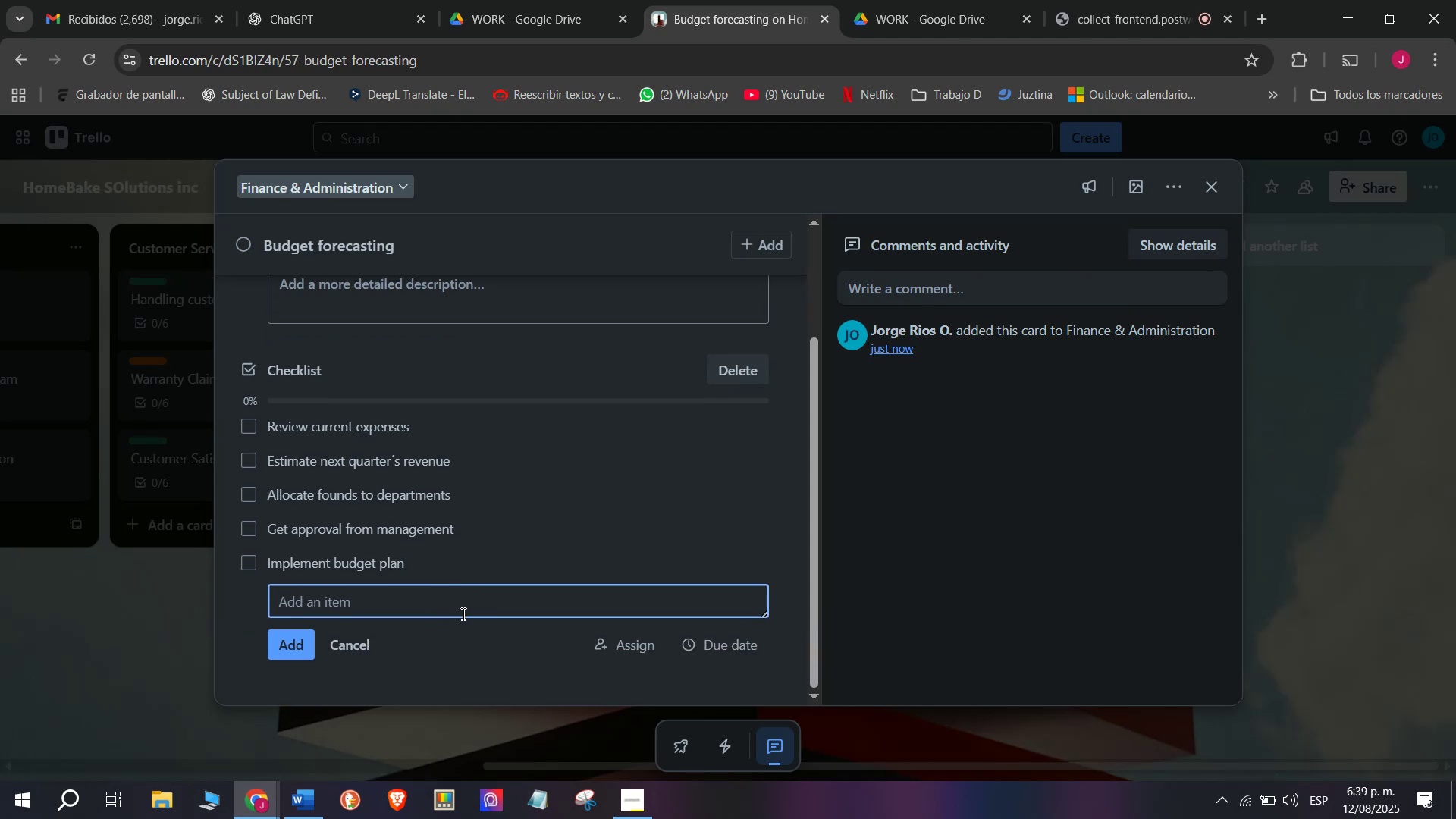 
type(Monitor spending)
 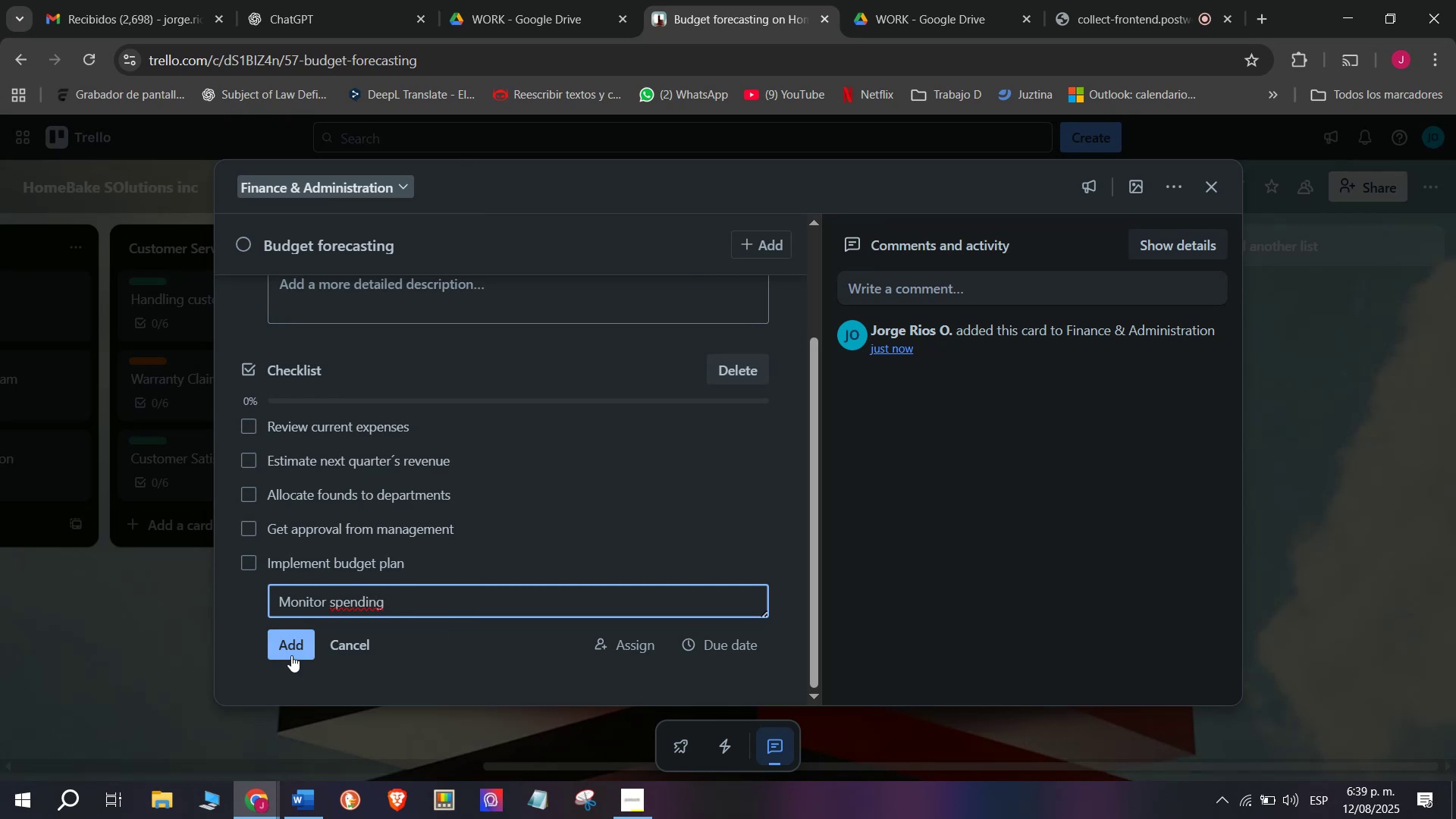 
left_click([291, 654])
 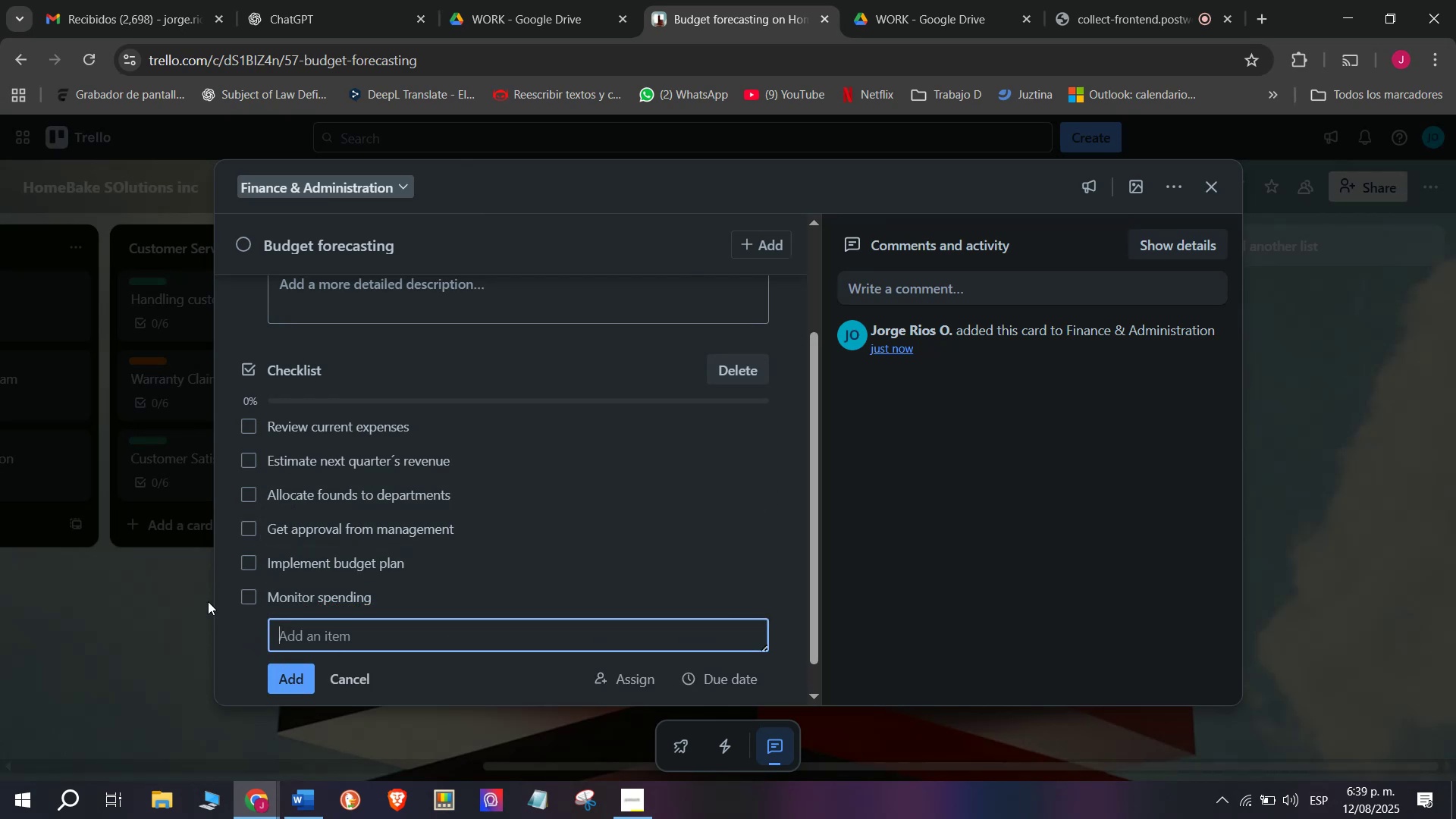 
wait(10.66)
 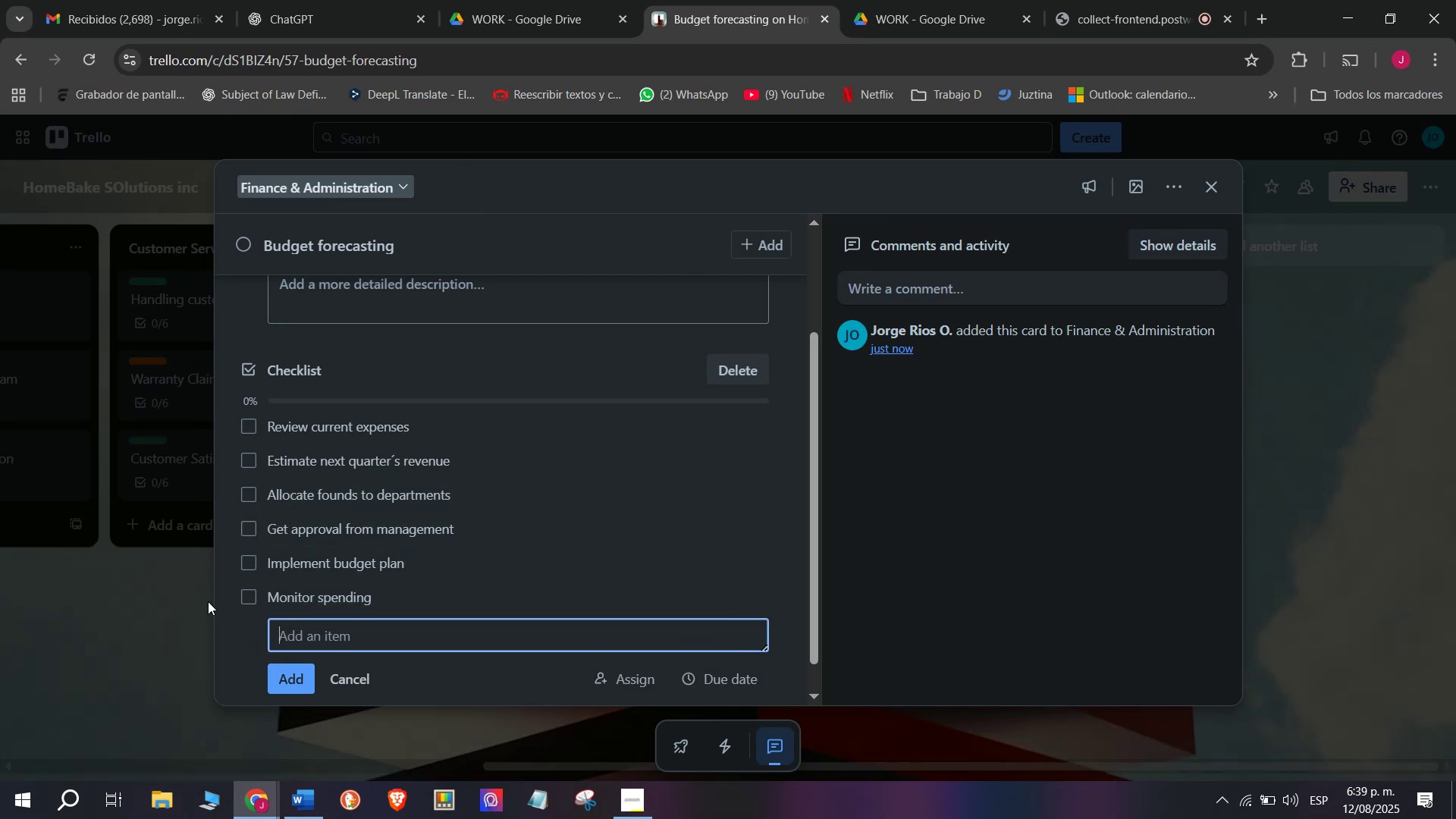 
left_click([459, 579])
 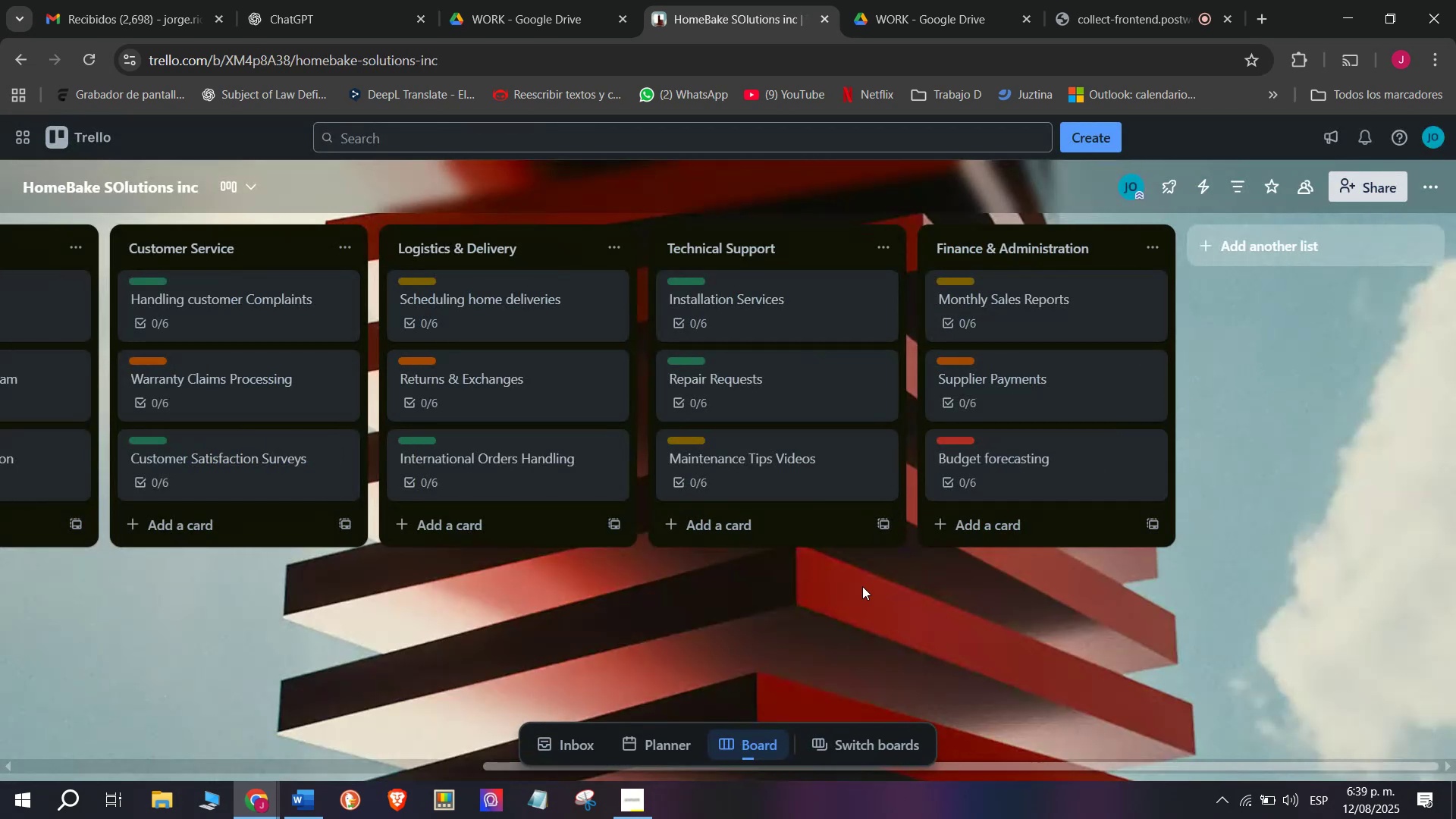 
scroll: coordinate [521, 497], scroll_direction: down, amount: 4.0
 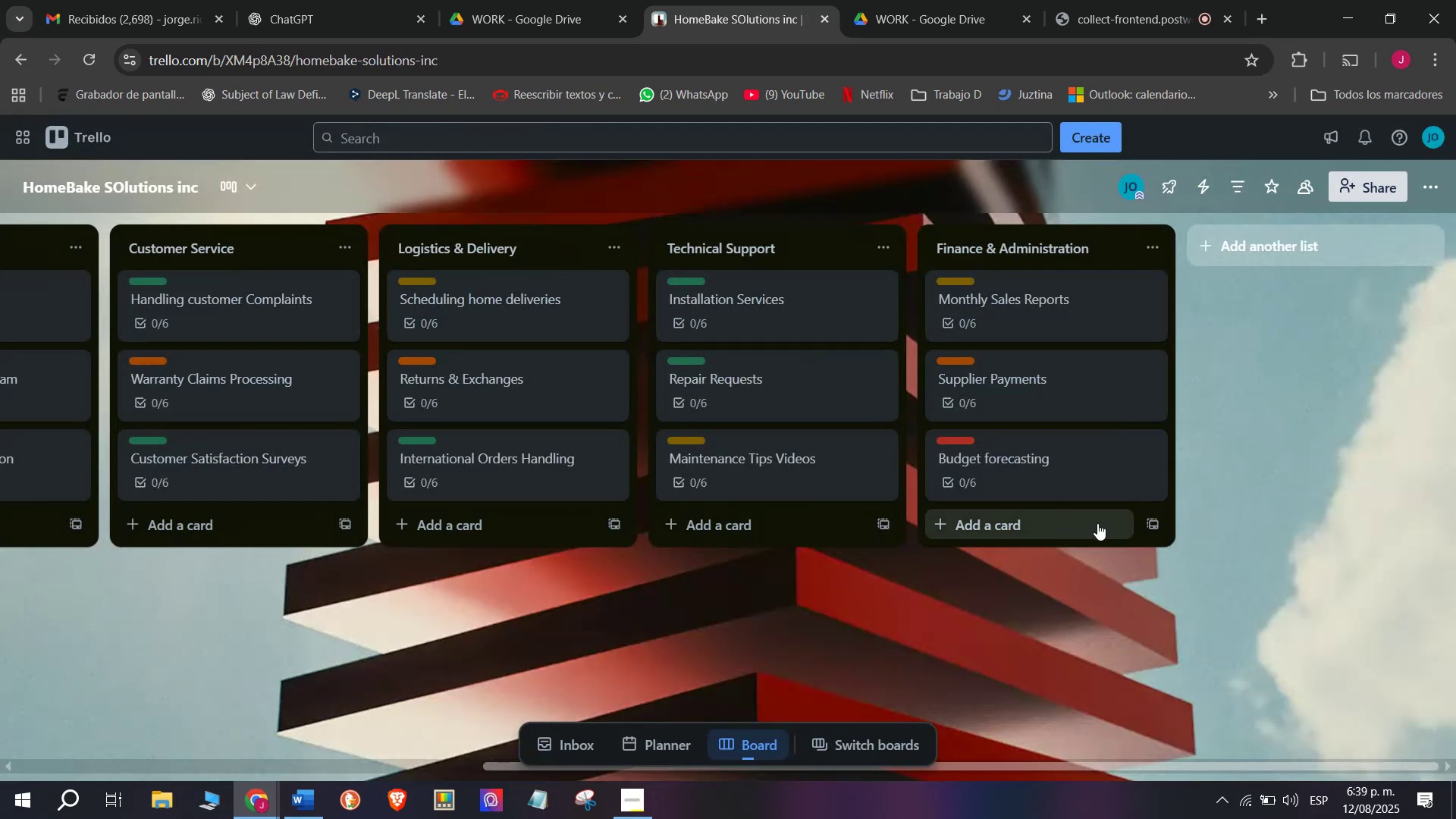 
left_click([1112, 0])
 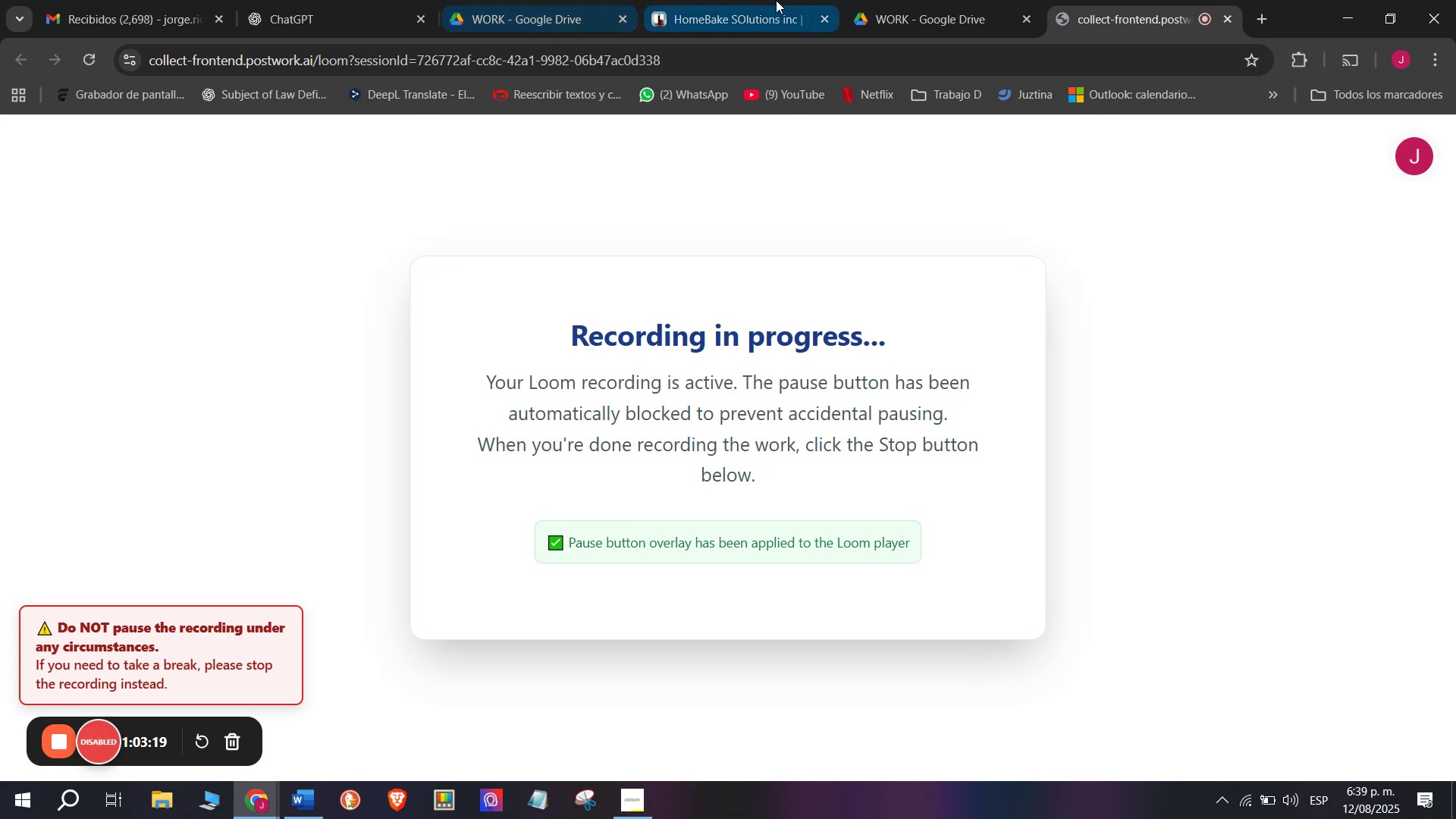 
left_click([748, 0])
 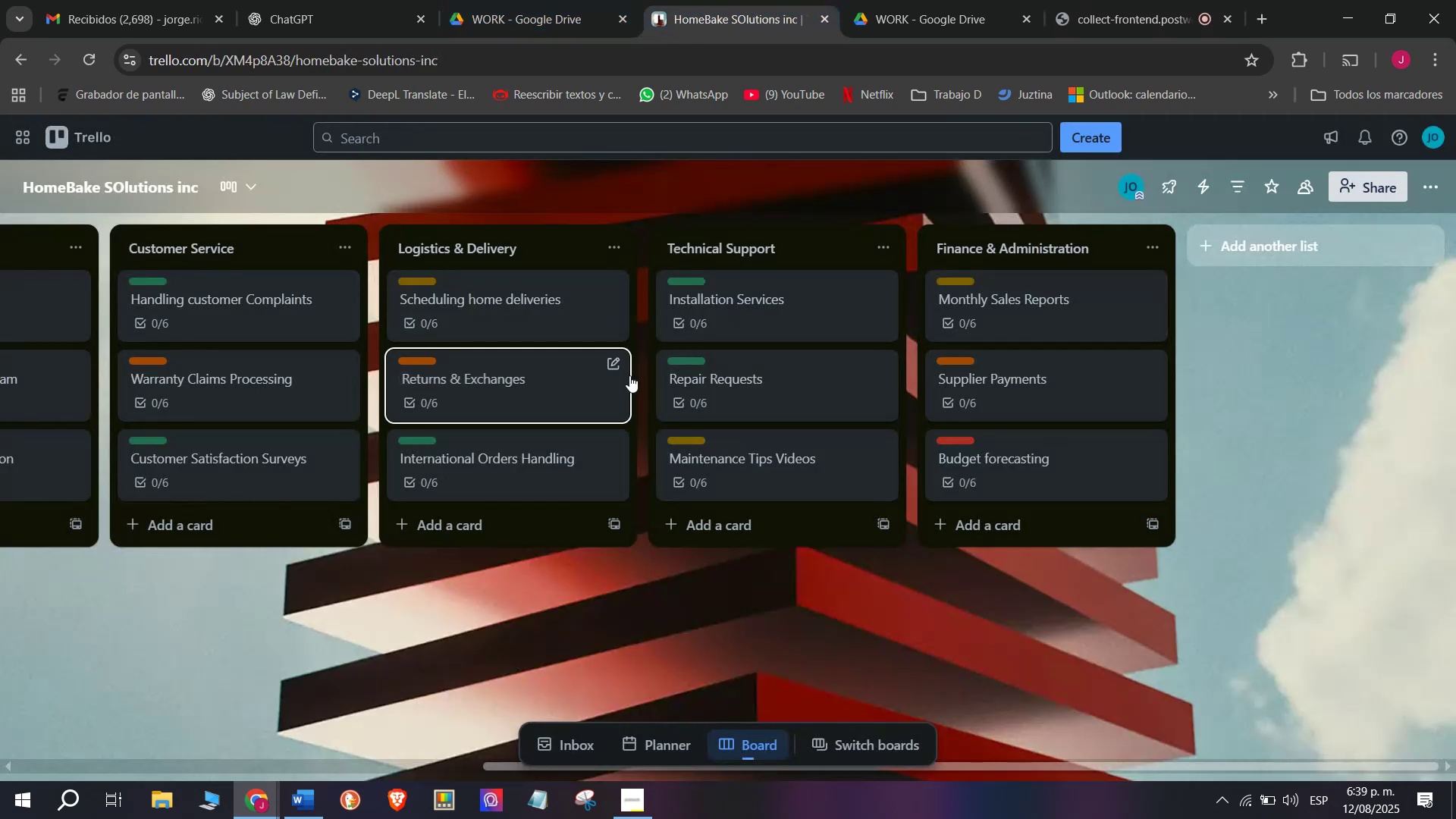 
scroll: coordinate [536, 290], scroll_direction: up, amount: 3.0
 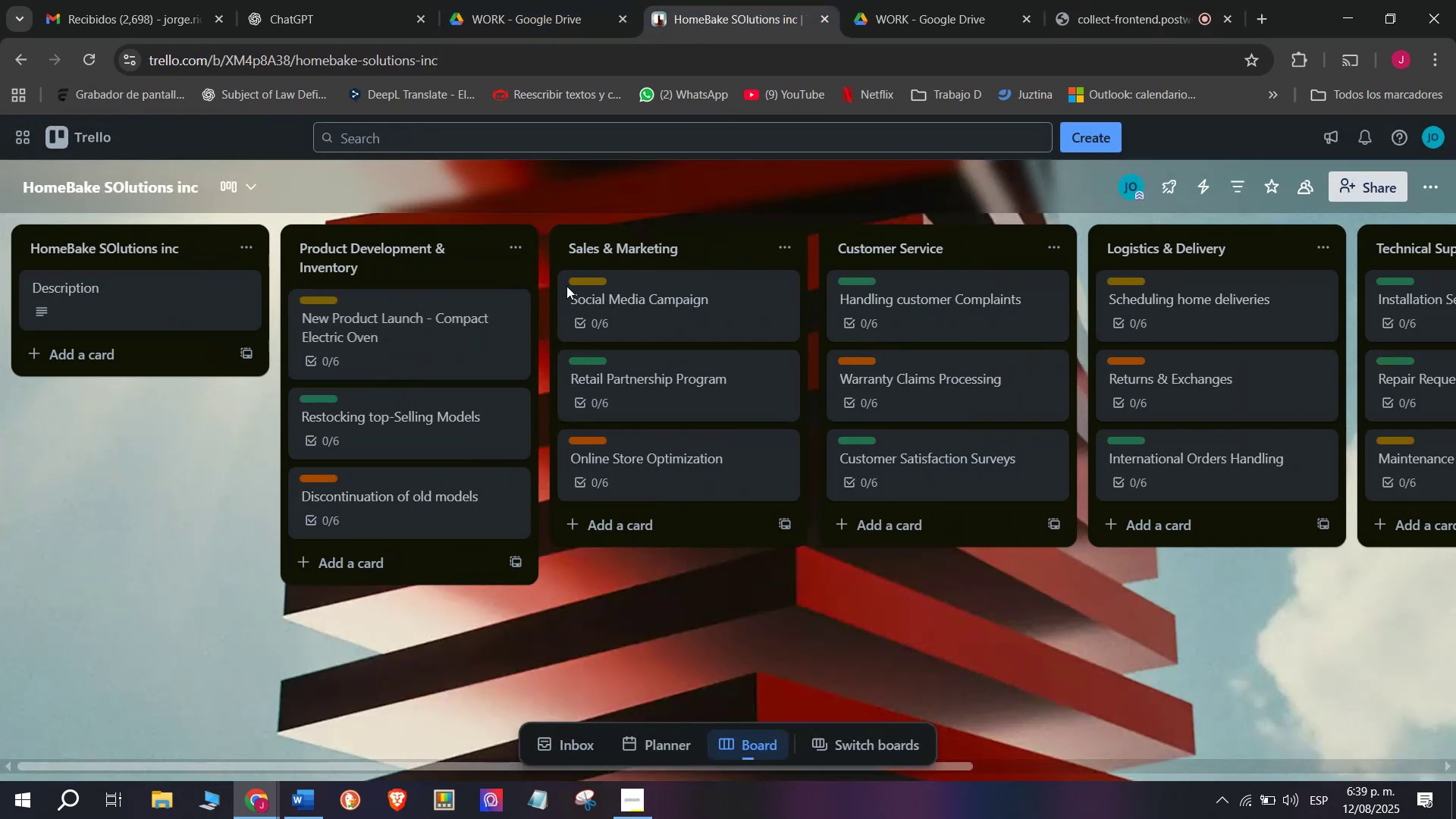 
left_click_drag(start_coordinate=[682, 253], to_coordinate=[416, 278])
 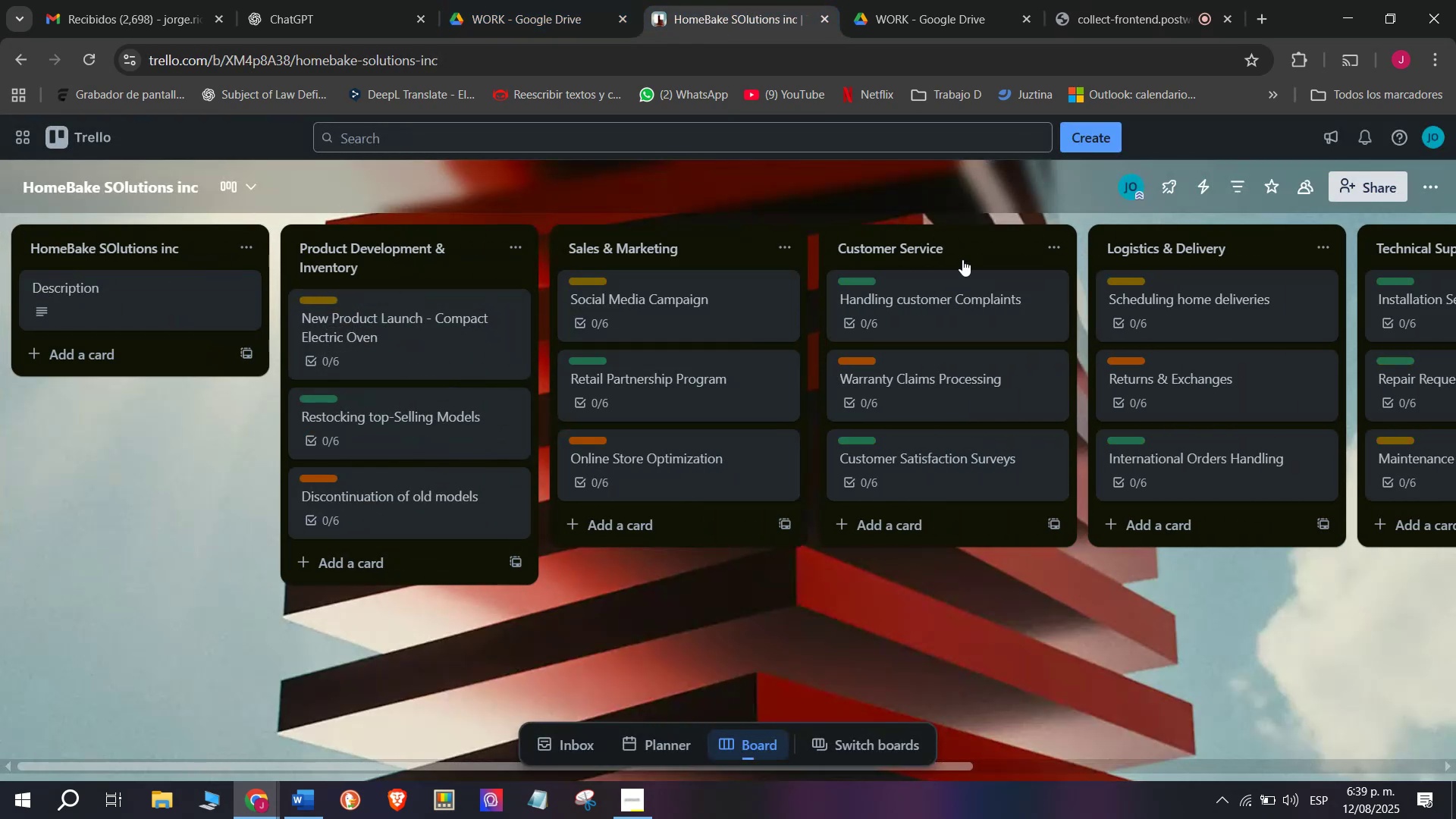 
left_click([963, 254])
 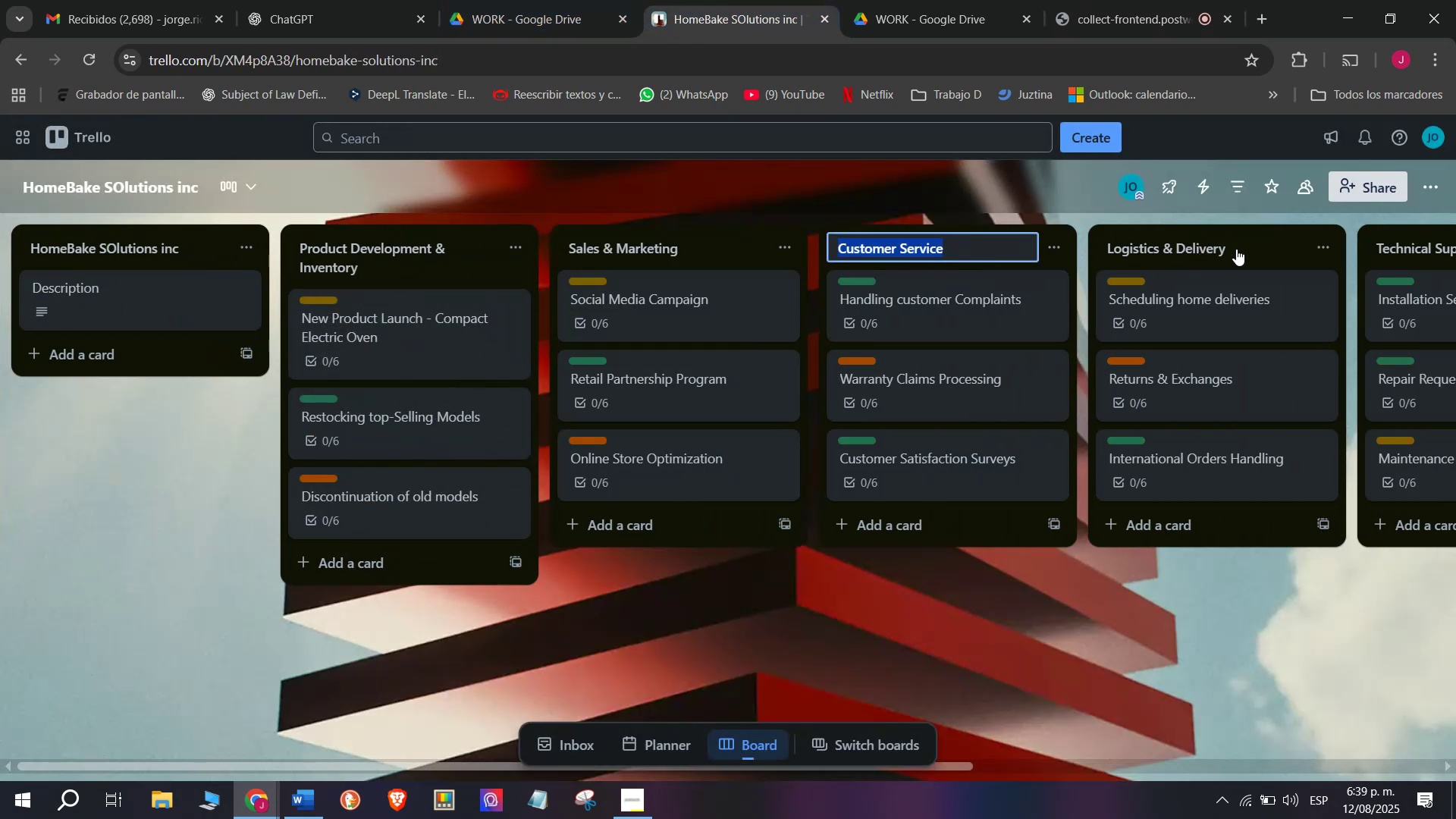 
scroll: coordinate [427, 303], scroll_direction: down, amount: 3.0
 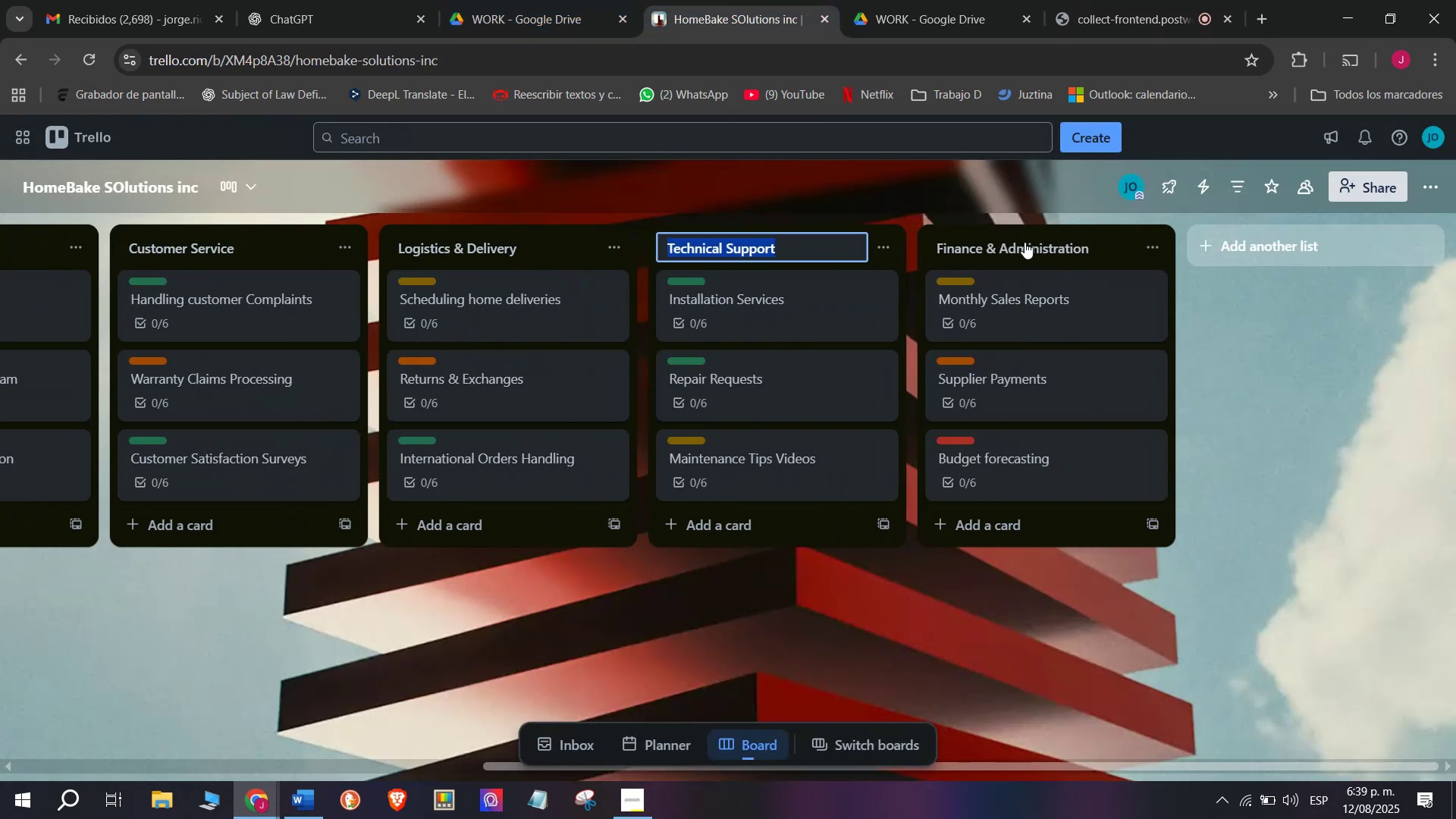 
left_click([1302, 379])
 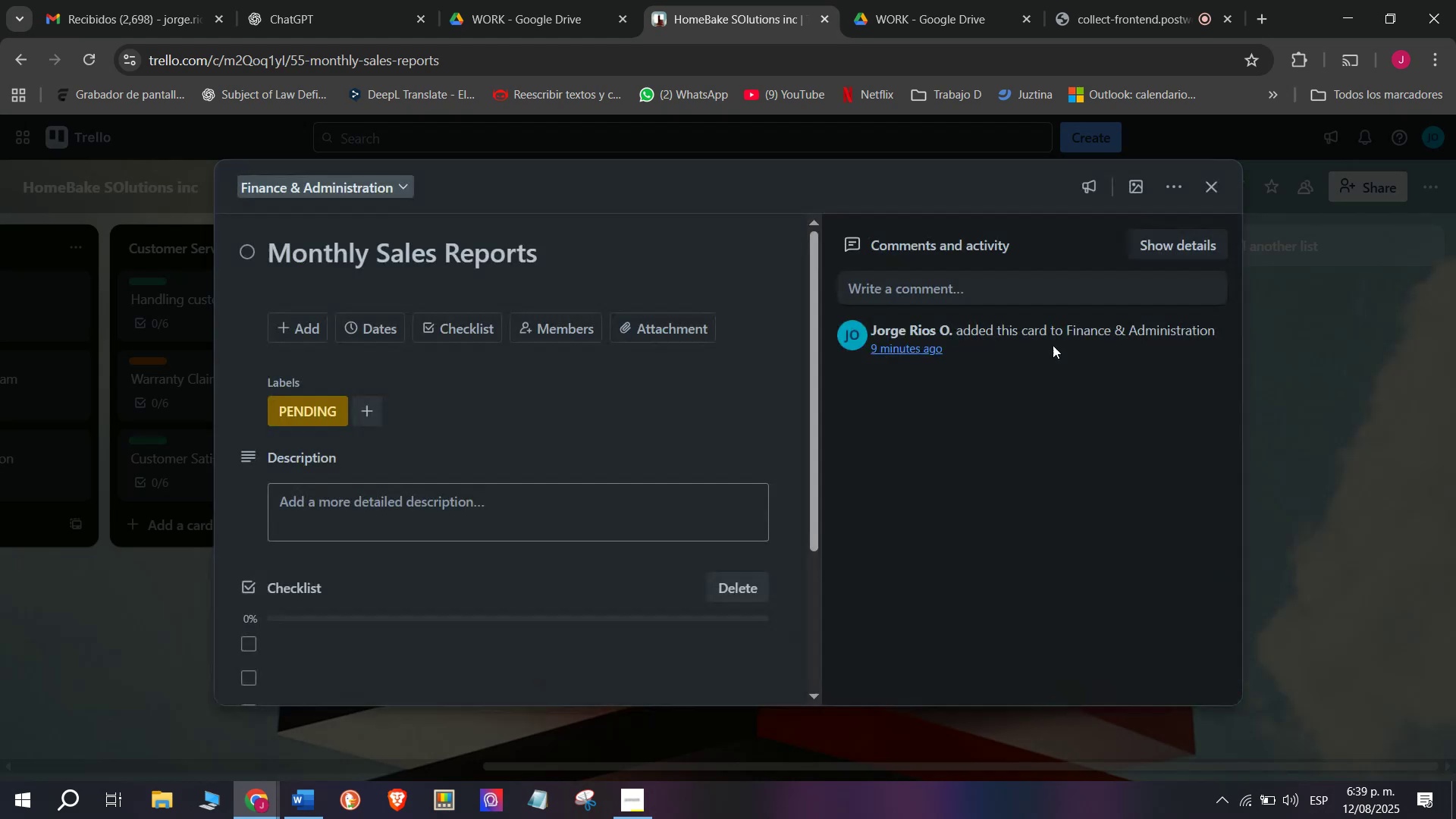 
left_click([1392, 406])
 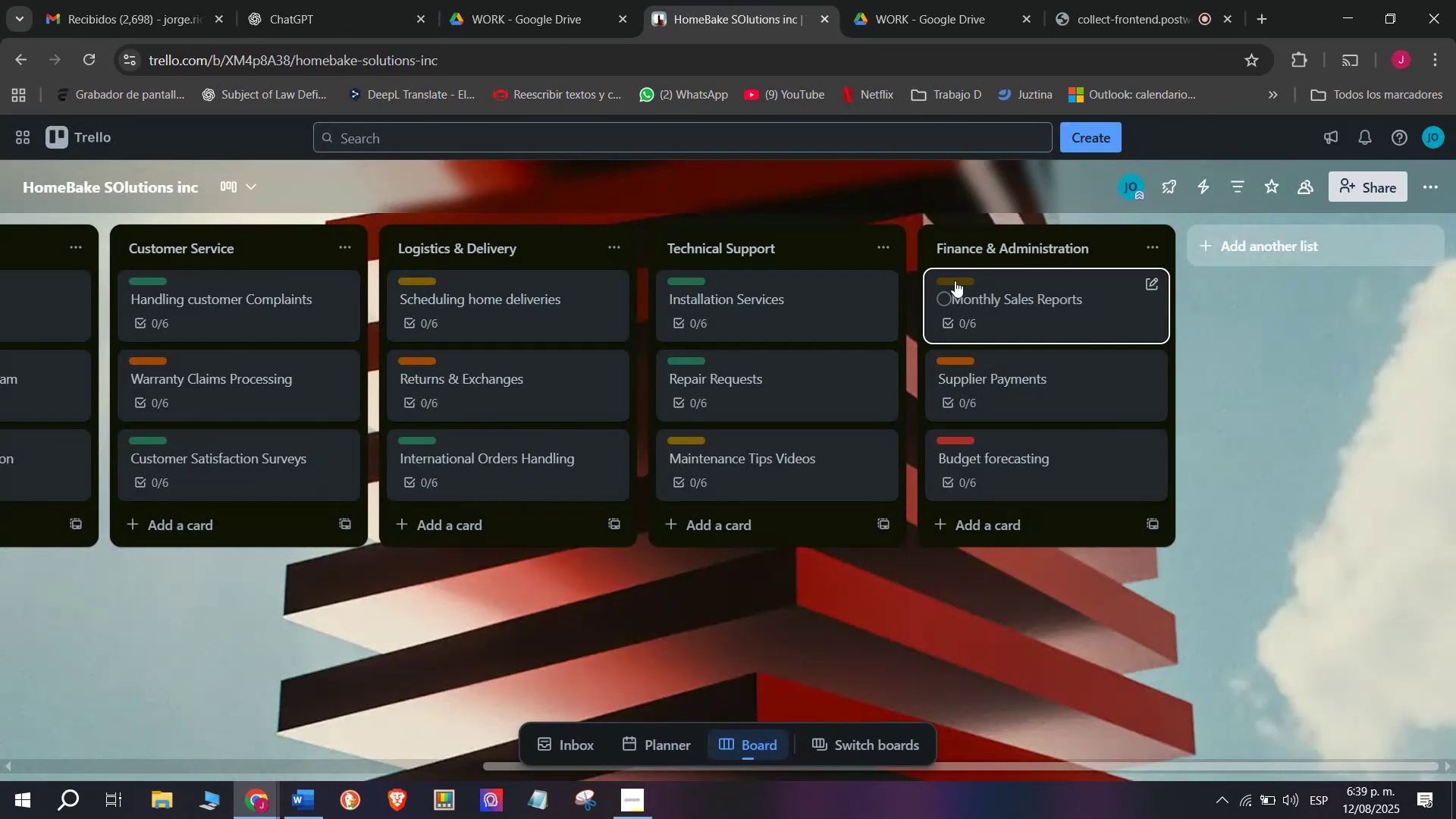 
left_click([955, 280])
 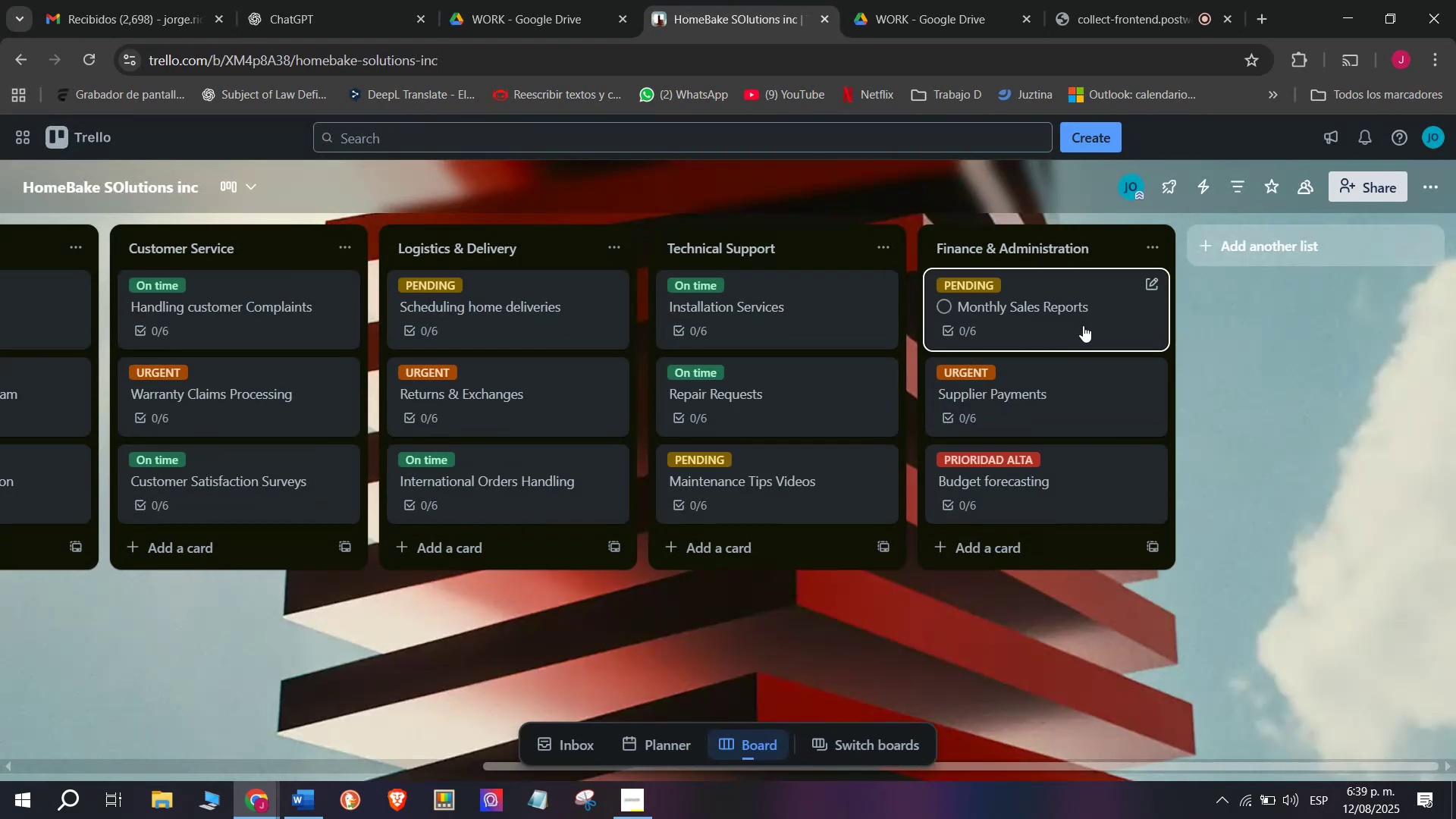 
scroll: coordinate [684, 351], scroll_direction: up, amount: 3.0
 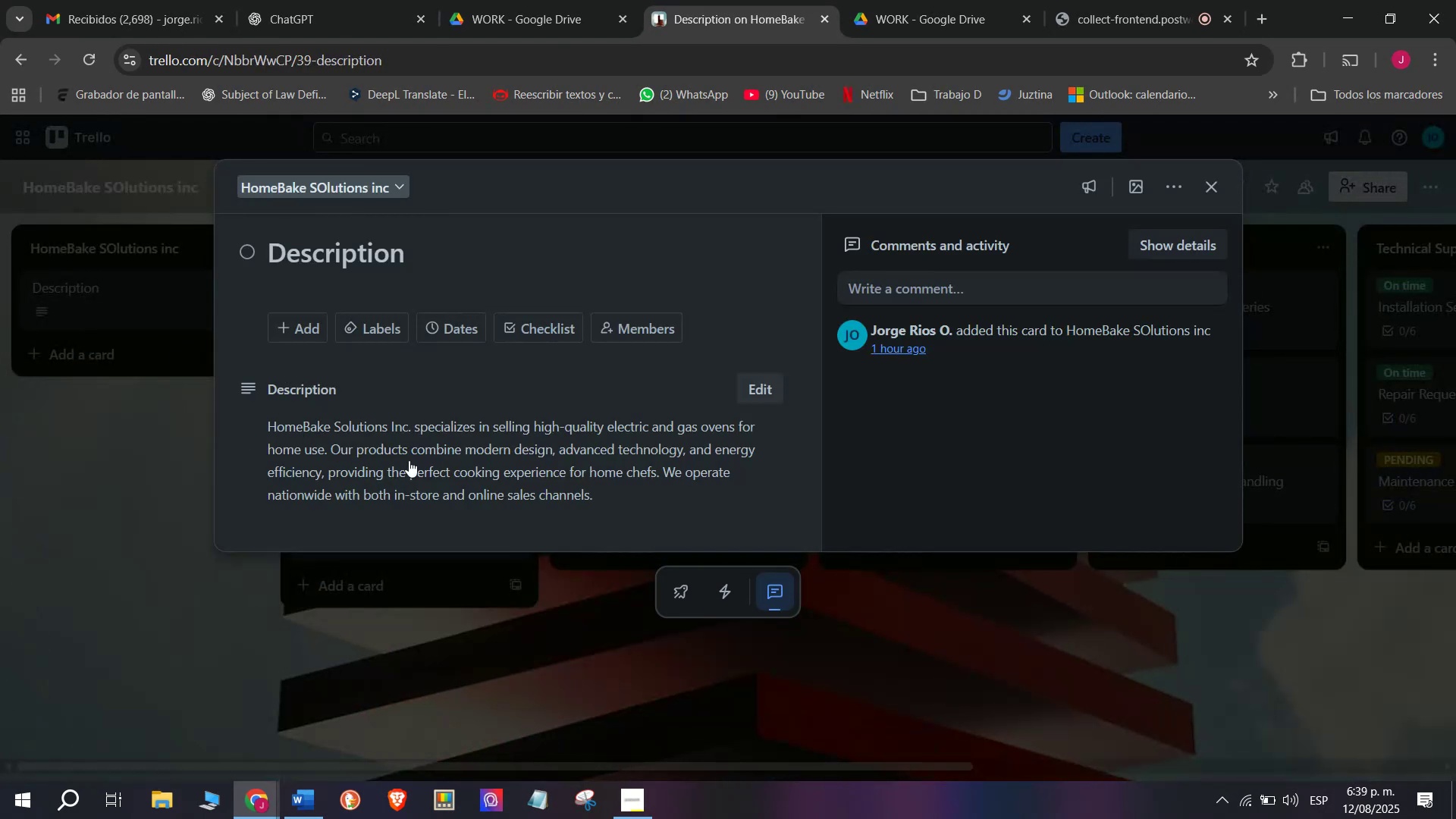 
left_click([66, 488])
 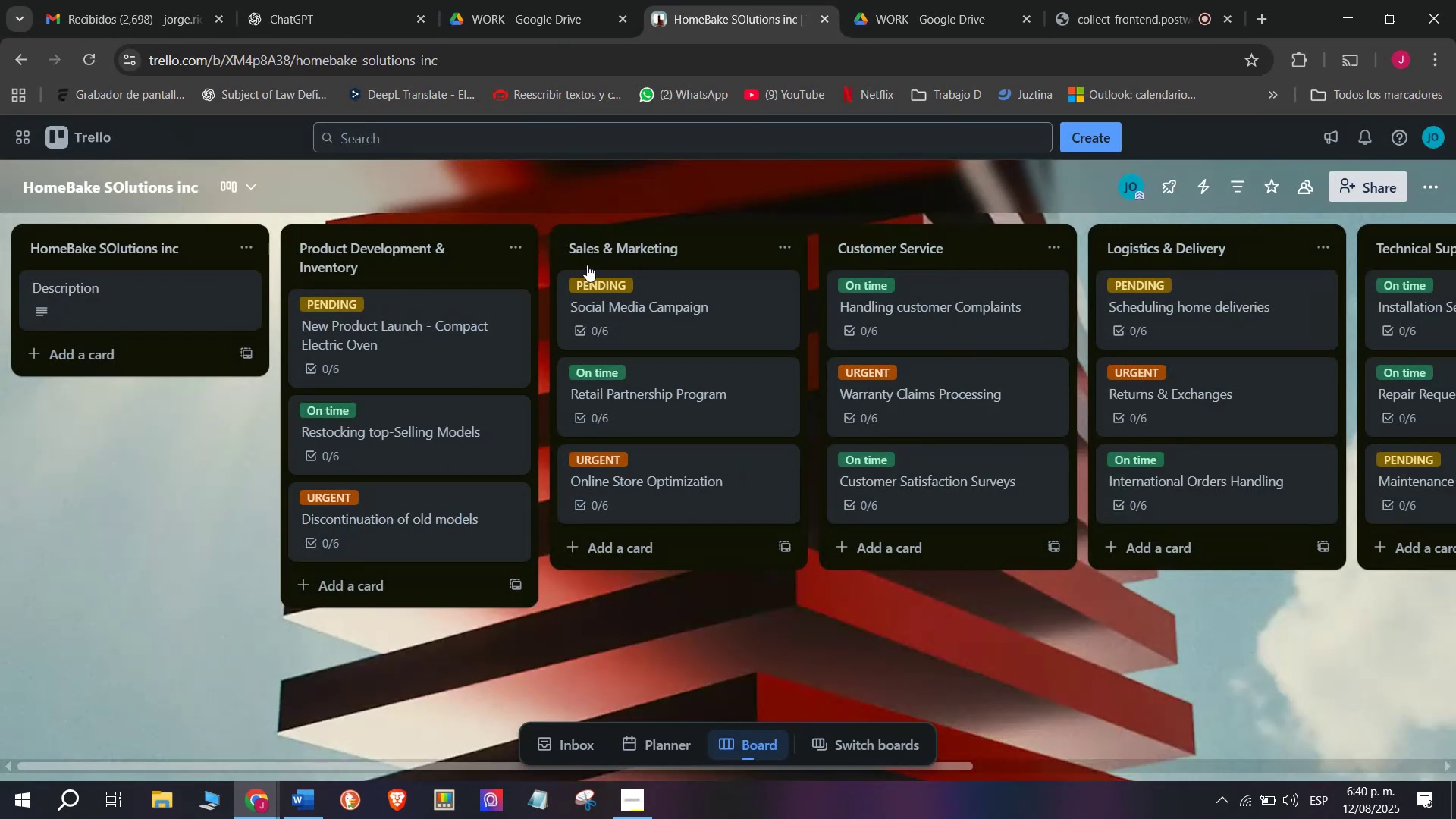 
left_click_drag(start_coordinate=[708, 248], to_coordinate=[359, 265])
 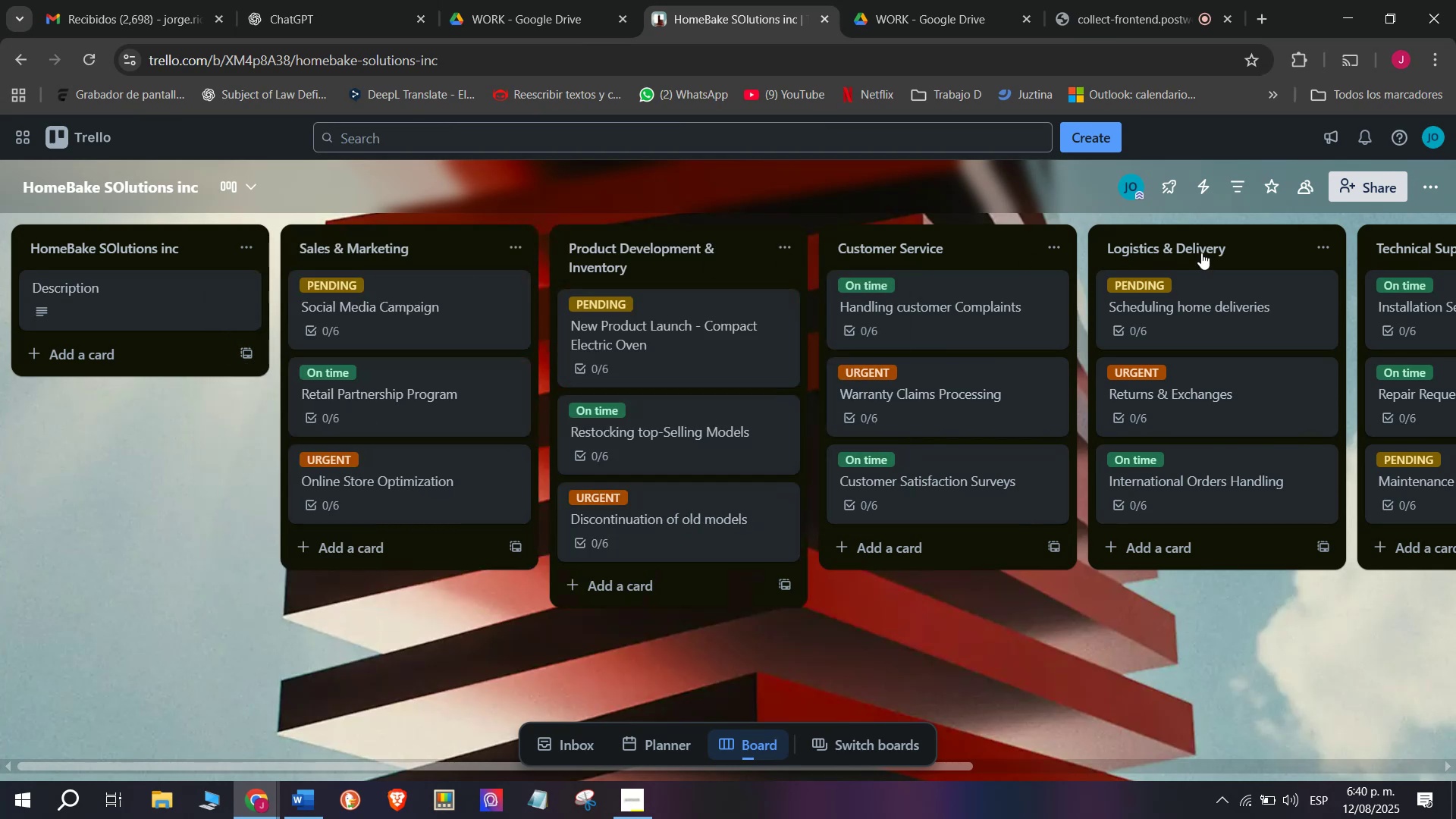 